 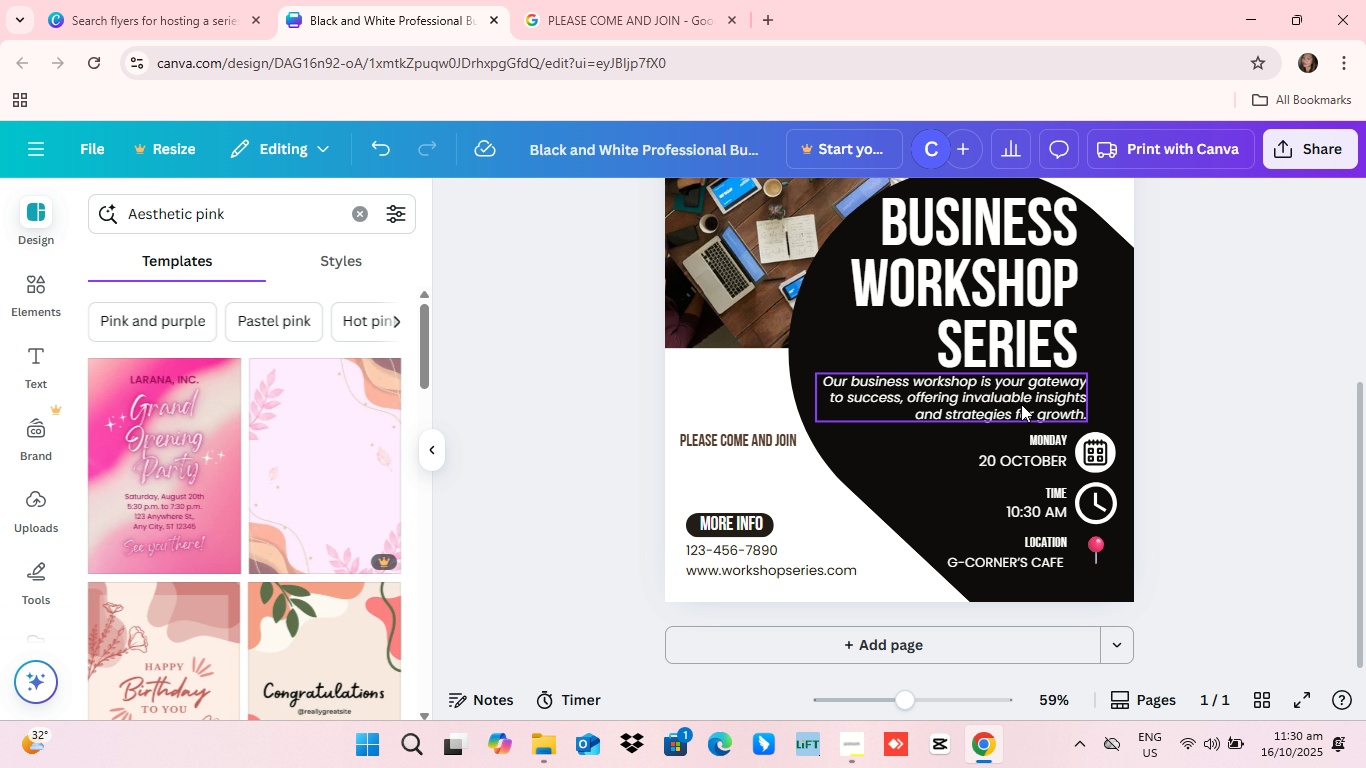 
left_click([1021, 404])
 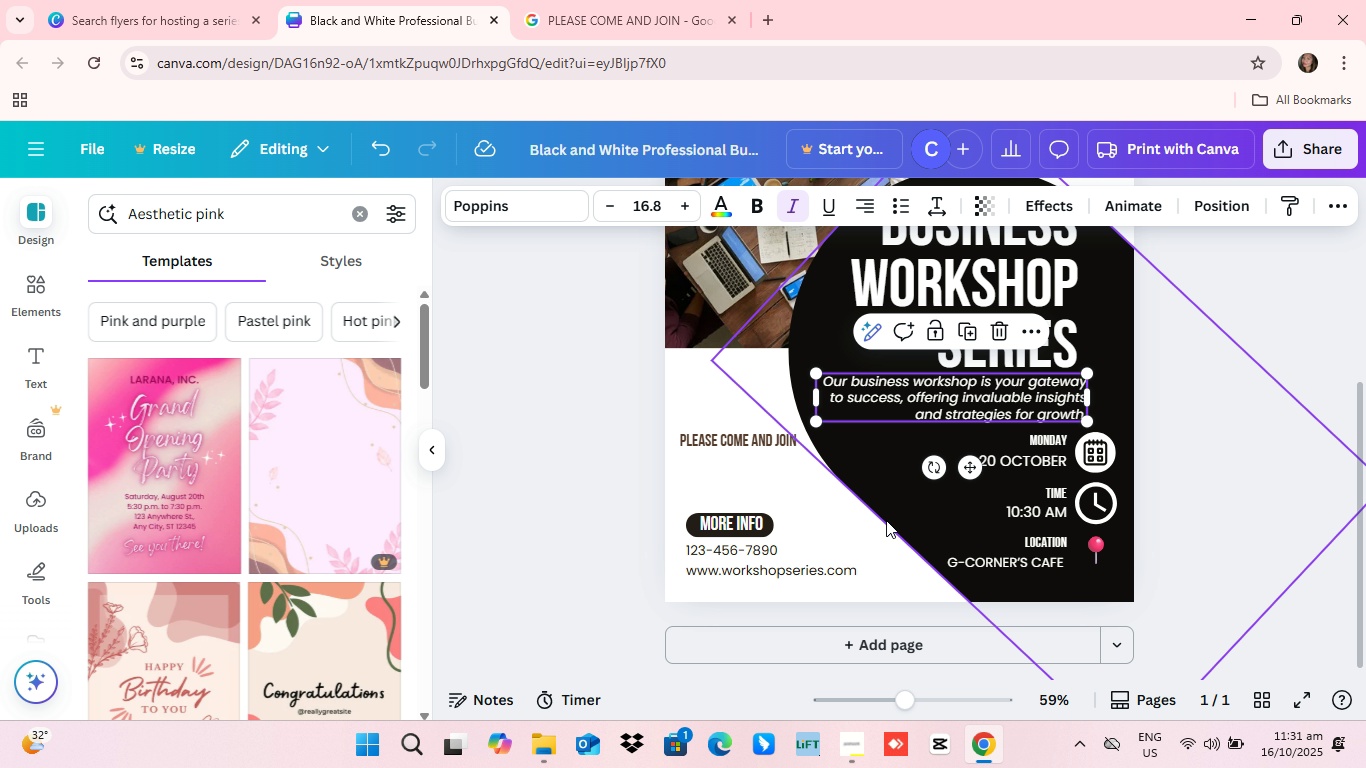 
wait(5.87)
 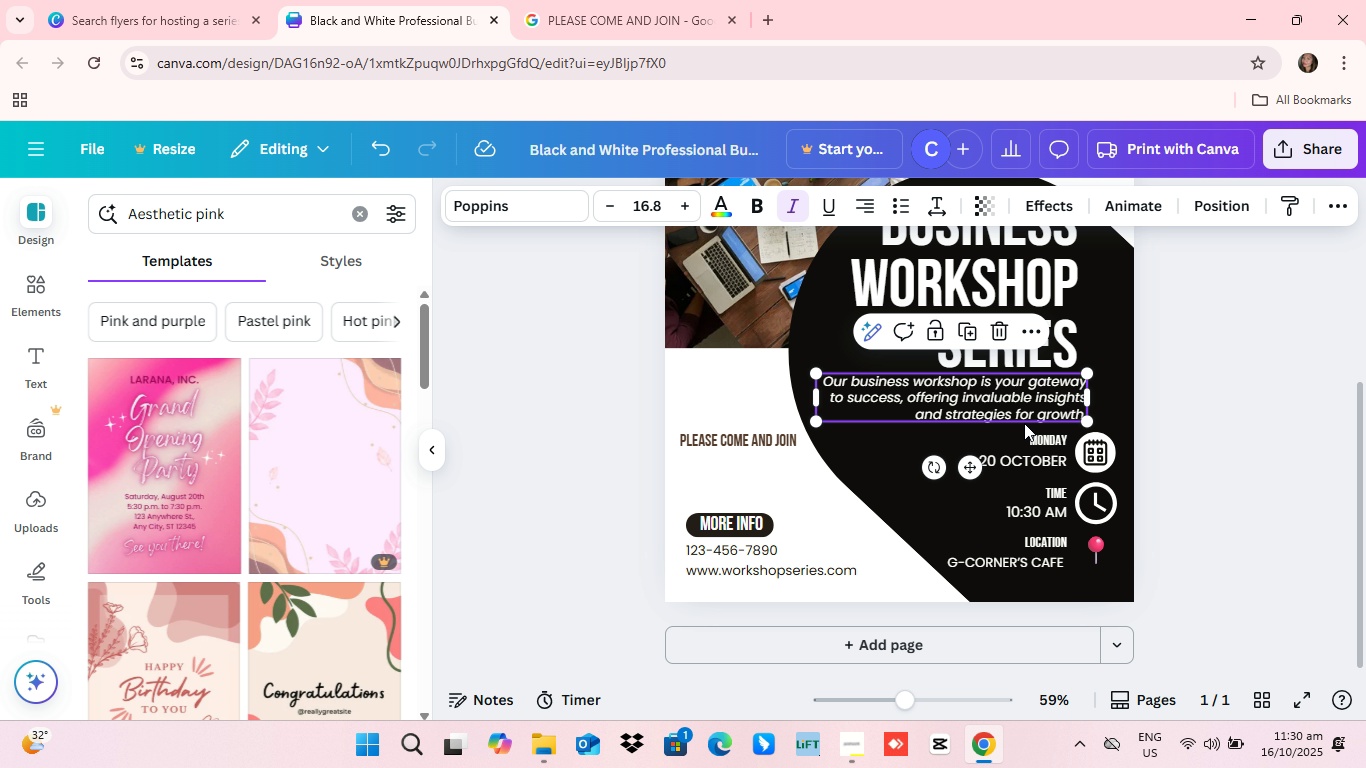 
scroll: coordinate [861, 482], scroll_direction: up, amount: 4.0
 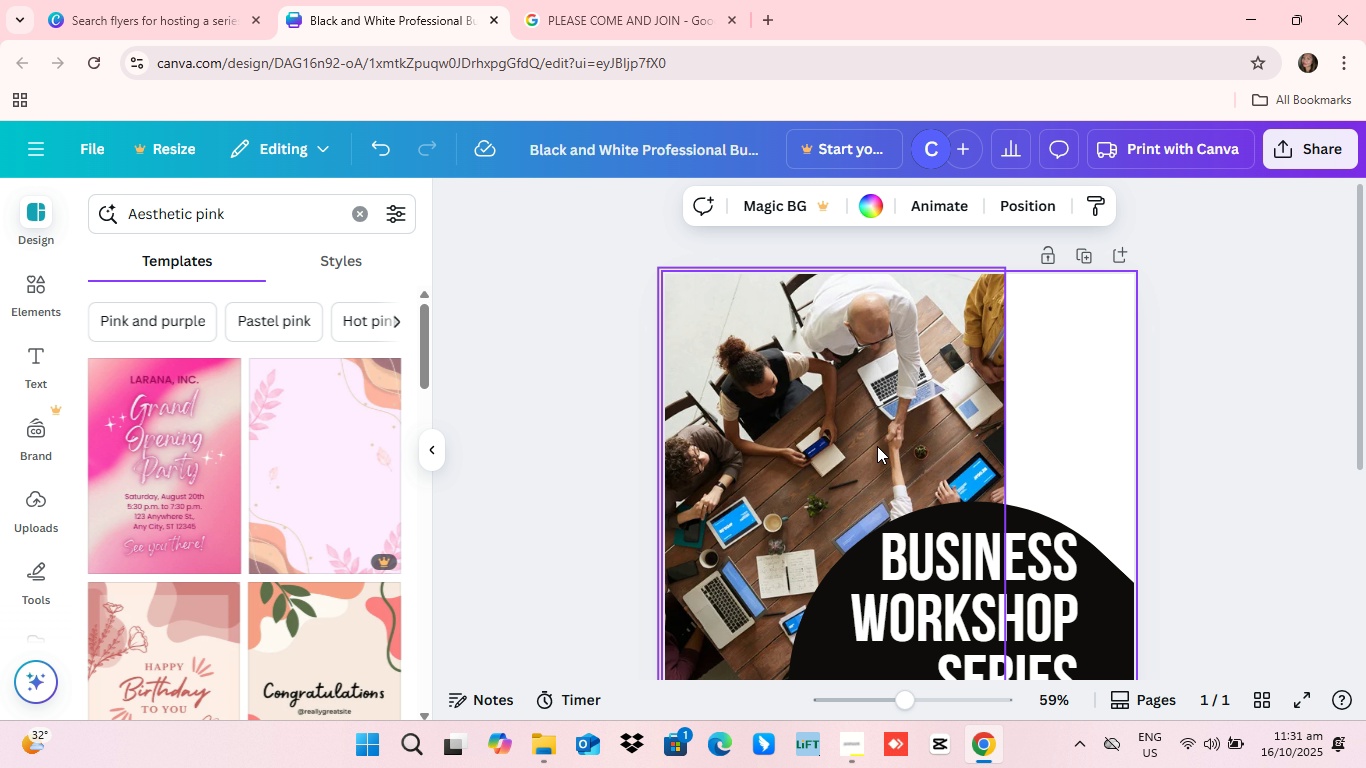 
scroll: coordinate [858, 497], scroll_direction: none, amount: 0.0
 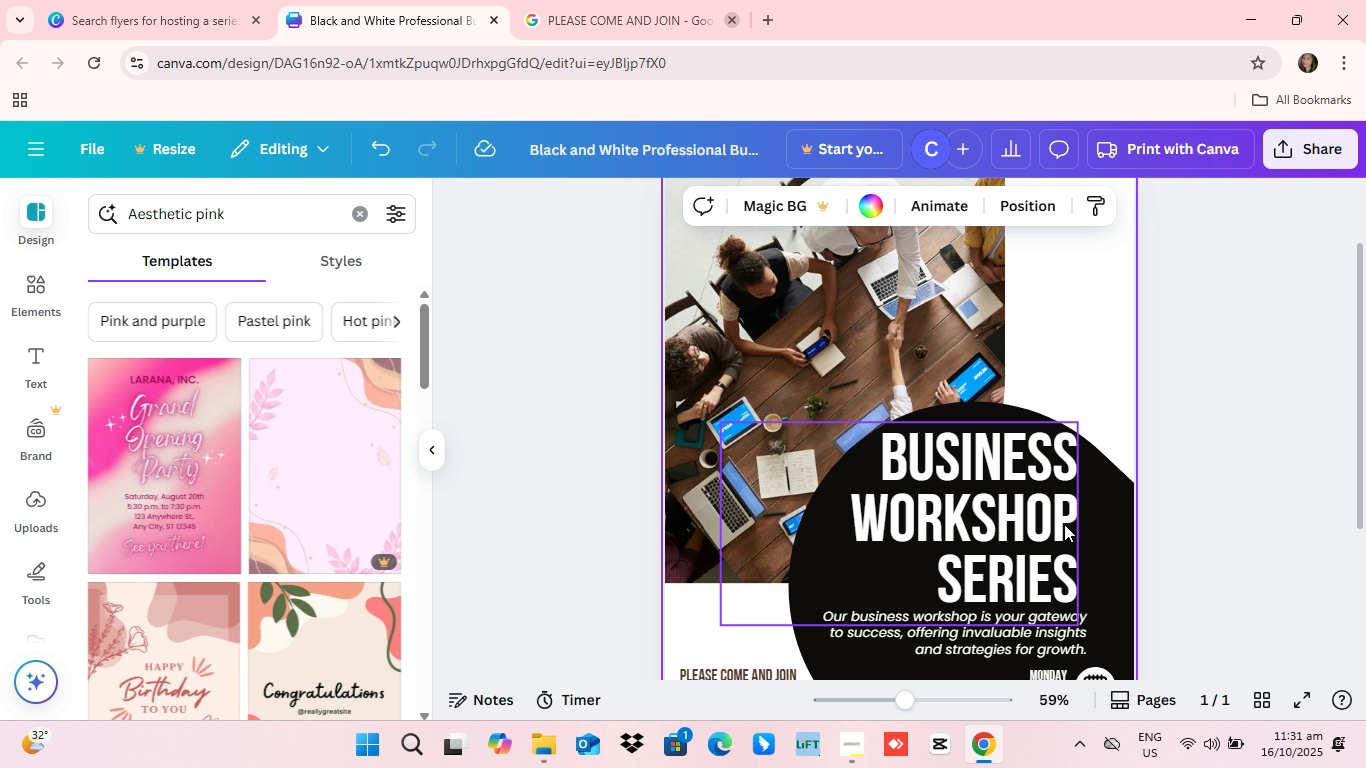 
scroll: coordinate [883, 537], scroll_direction: down, amount: 3.0
 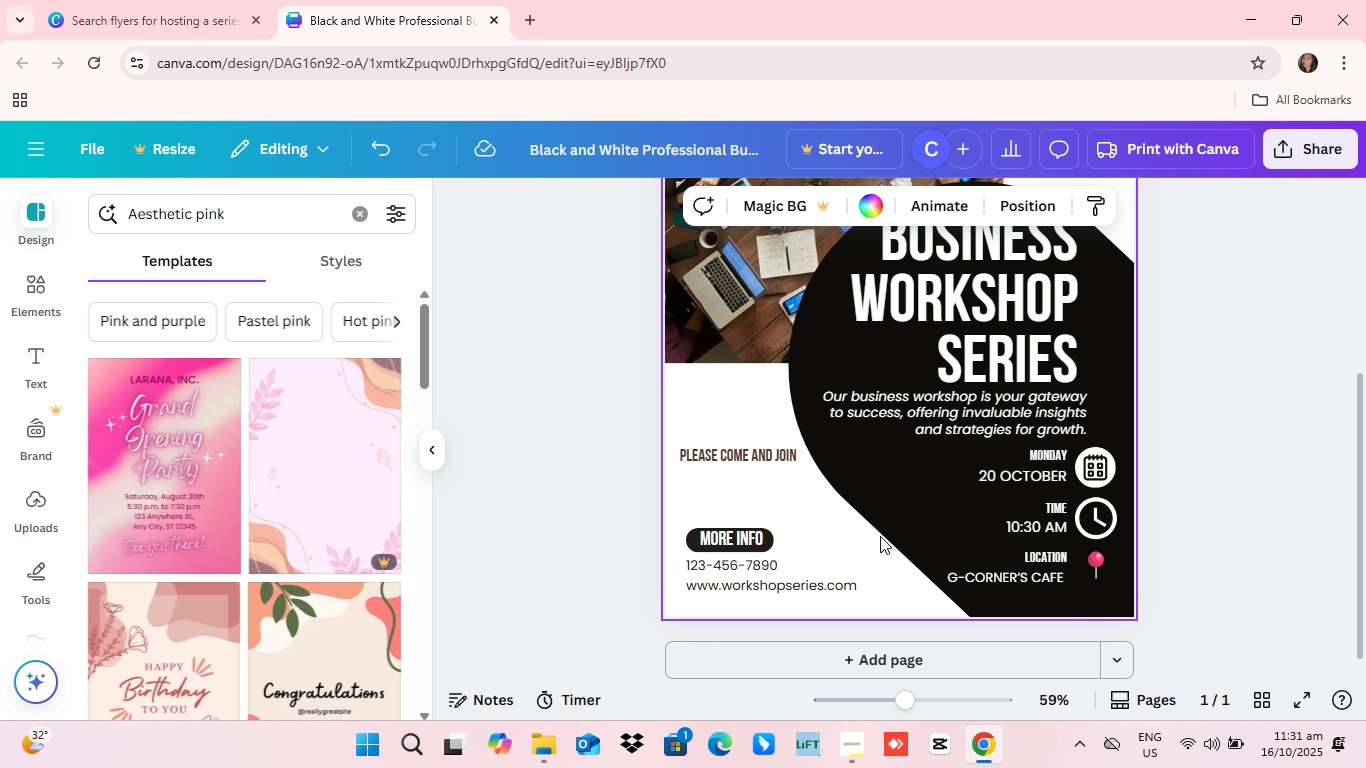 
scroll: coordinate [880, 536], scroll_direction: up, amount: 2.0
 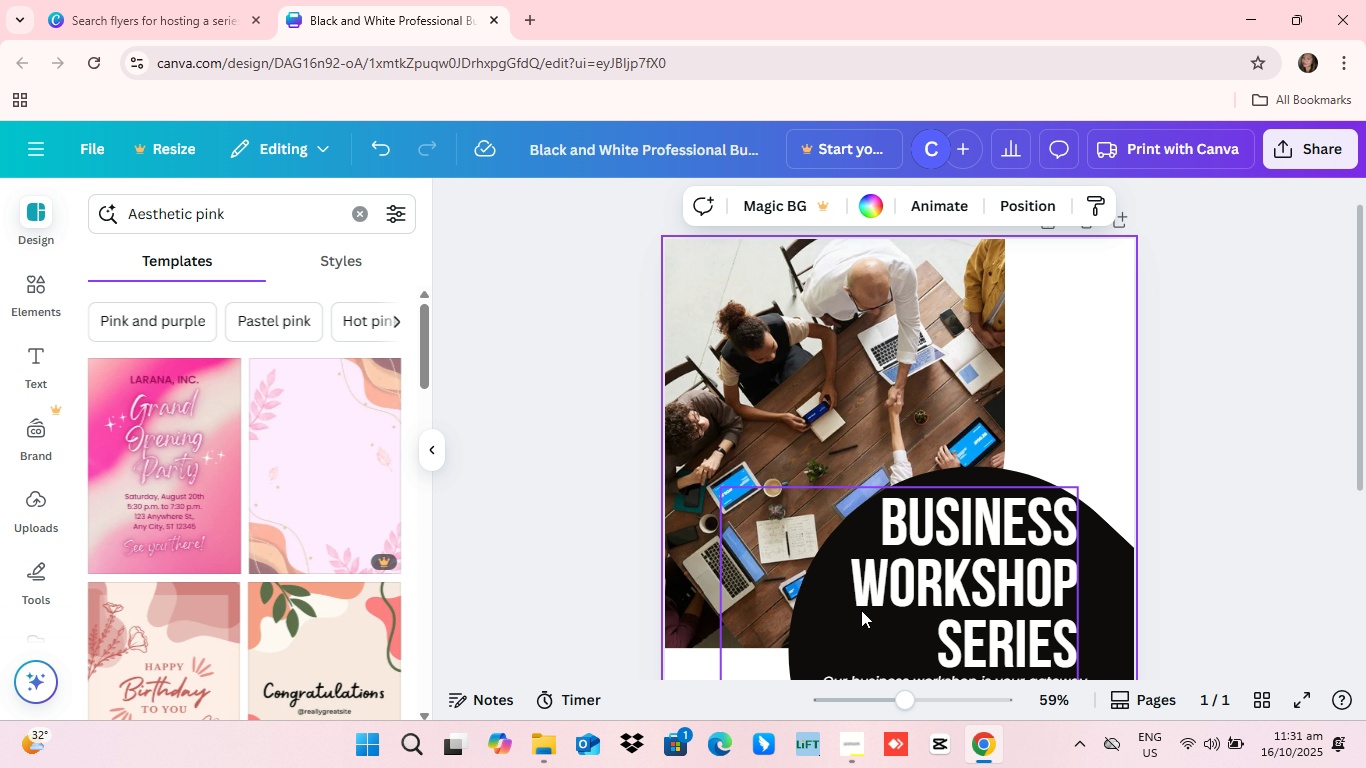 
scroll: coordinate [864, 477], scroll_direction: down, amount: 1.0
 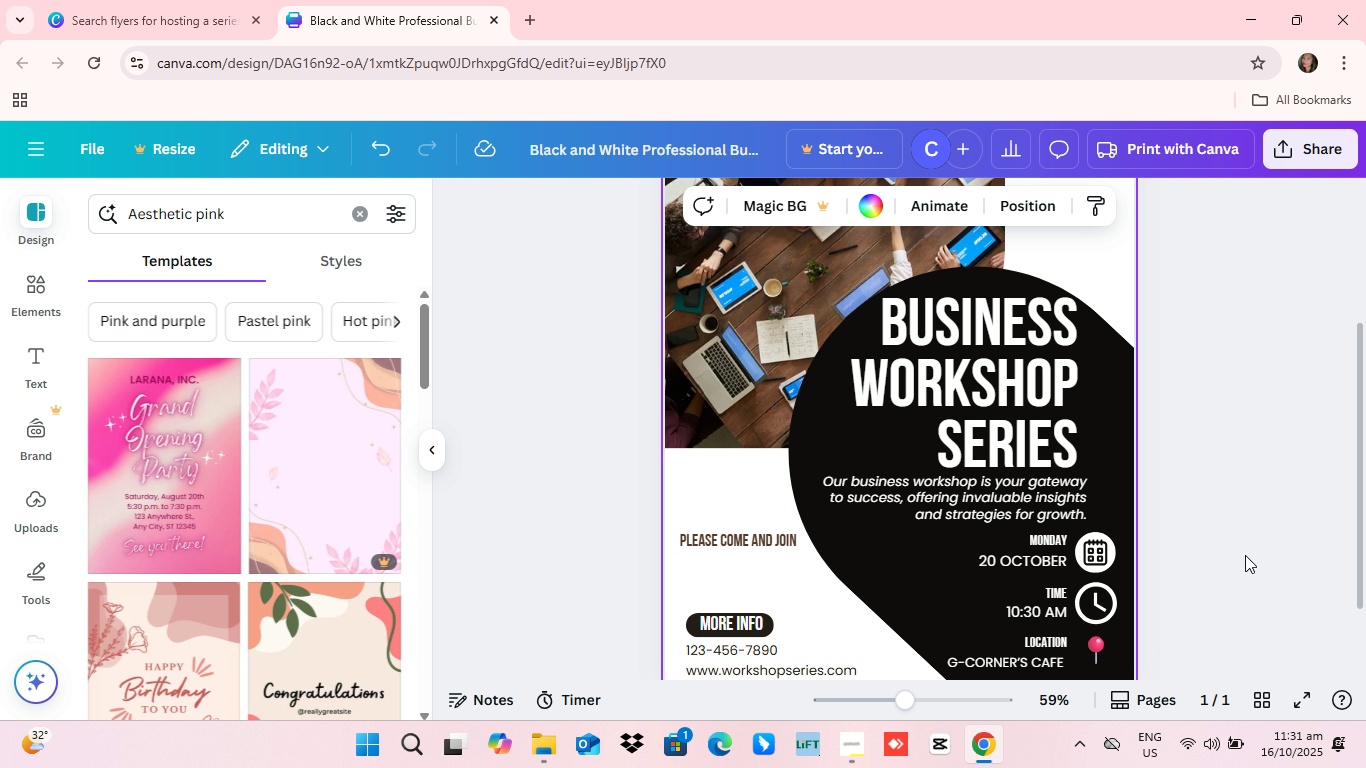 
wait(7.91)
 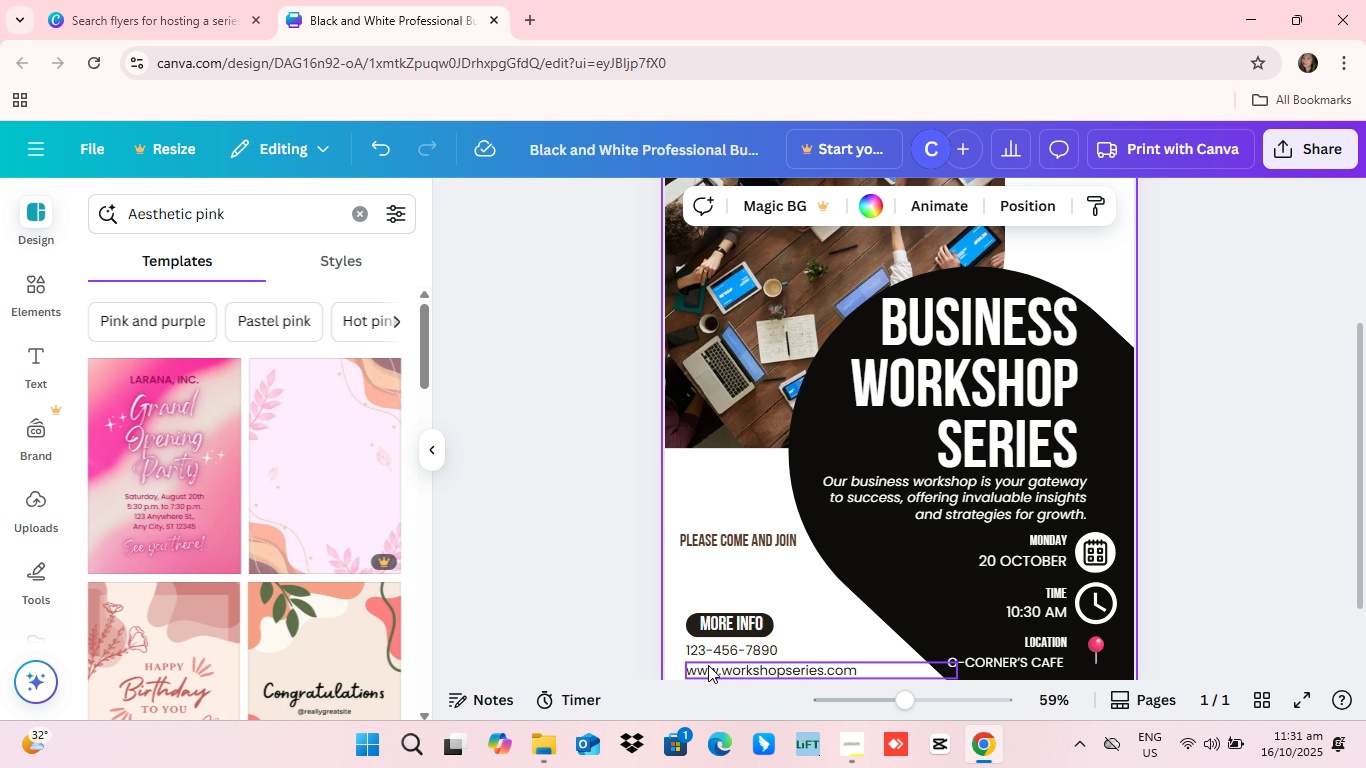 
scroll: coordinate [1042, 573], scroll_direction: down, amount: 1.0
 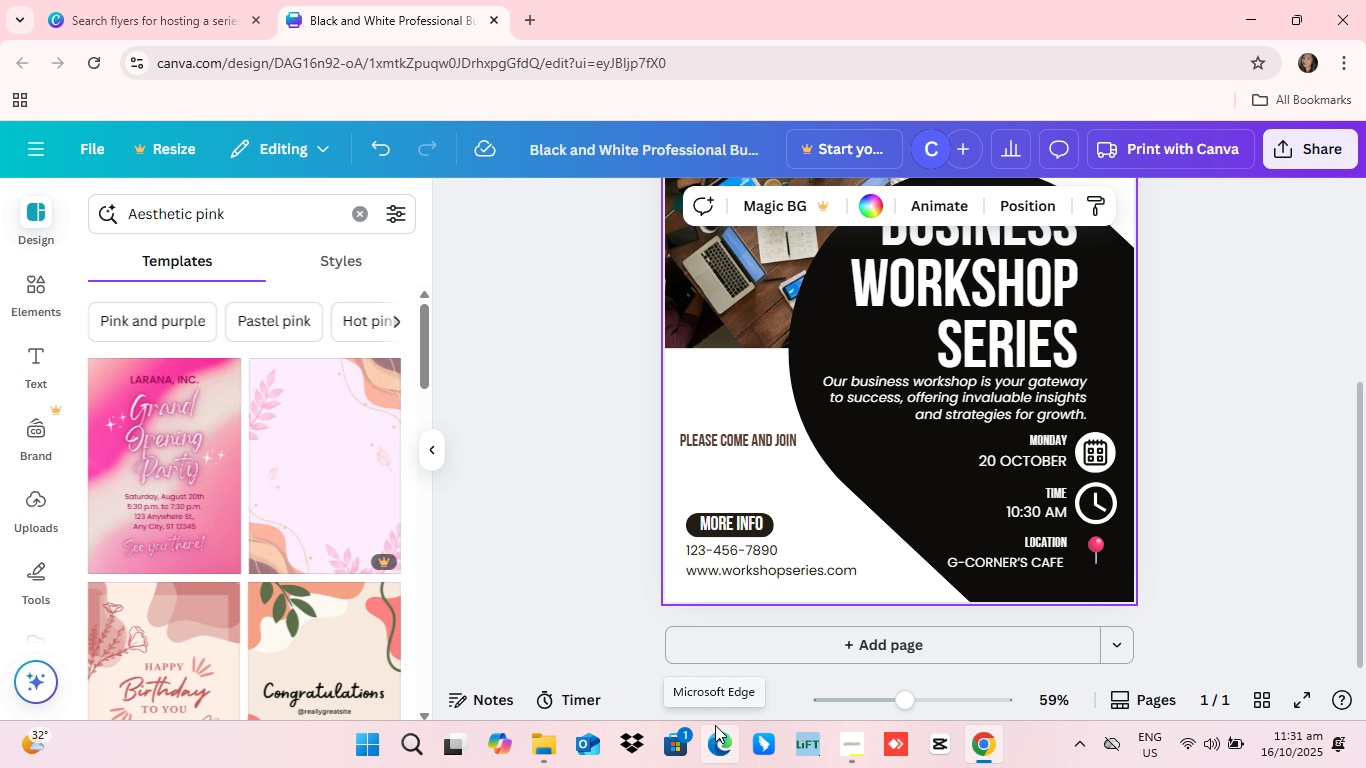 
wait(12.95)
 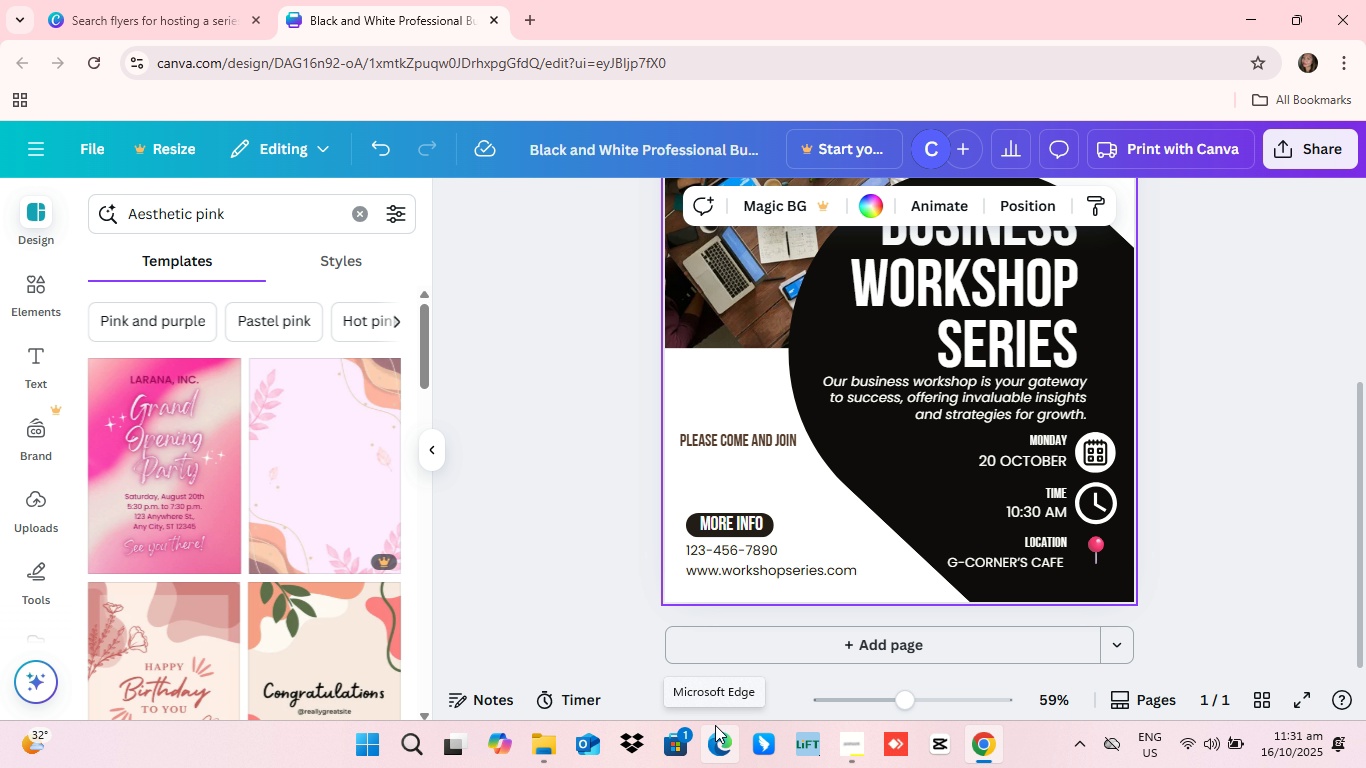 
scroll: coordinate [953, 583], scroll_direction: down, amount: 6.0
 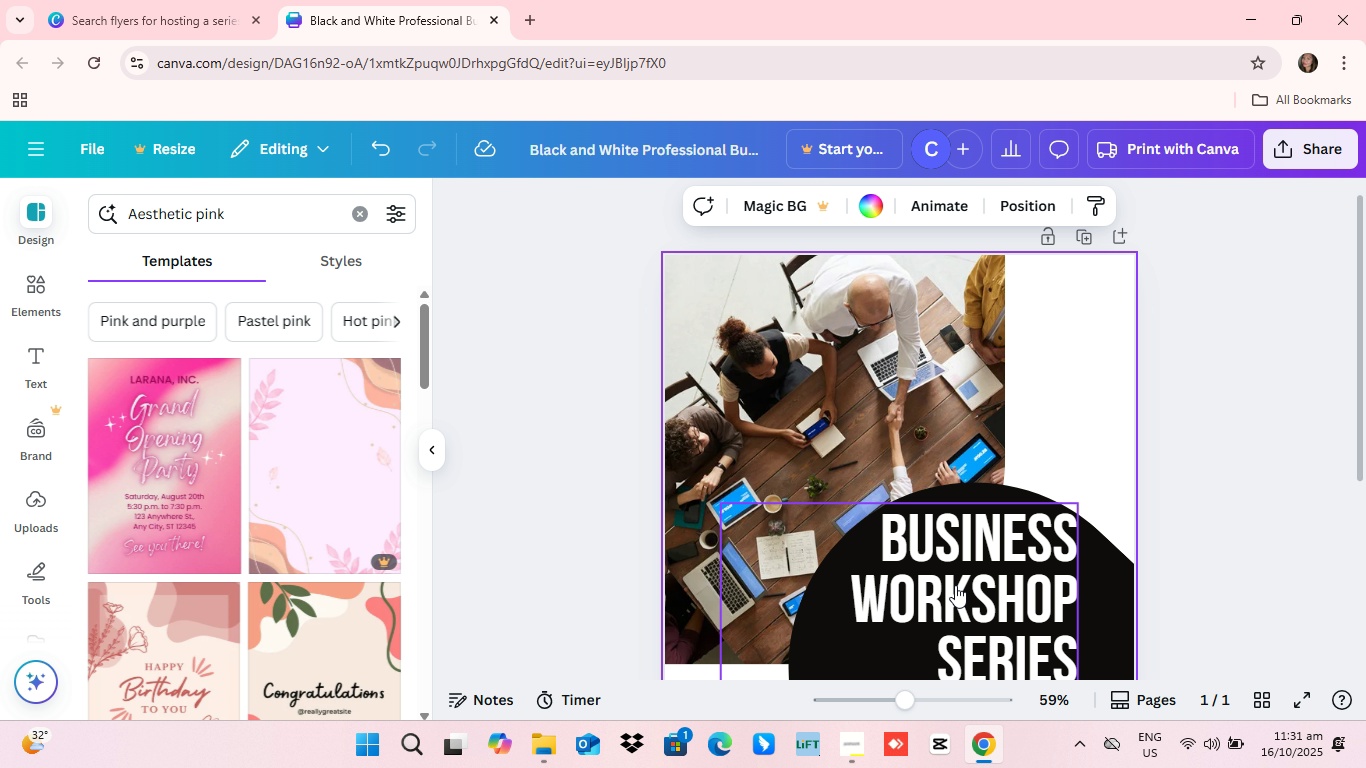 
scroll: coordinate [956, 585], scroll_direction: up, amount: 9.0
 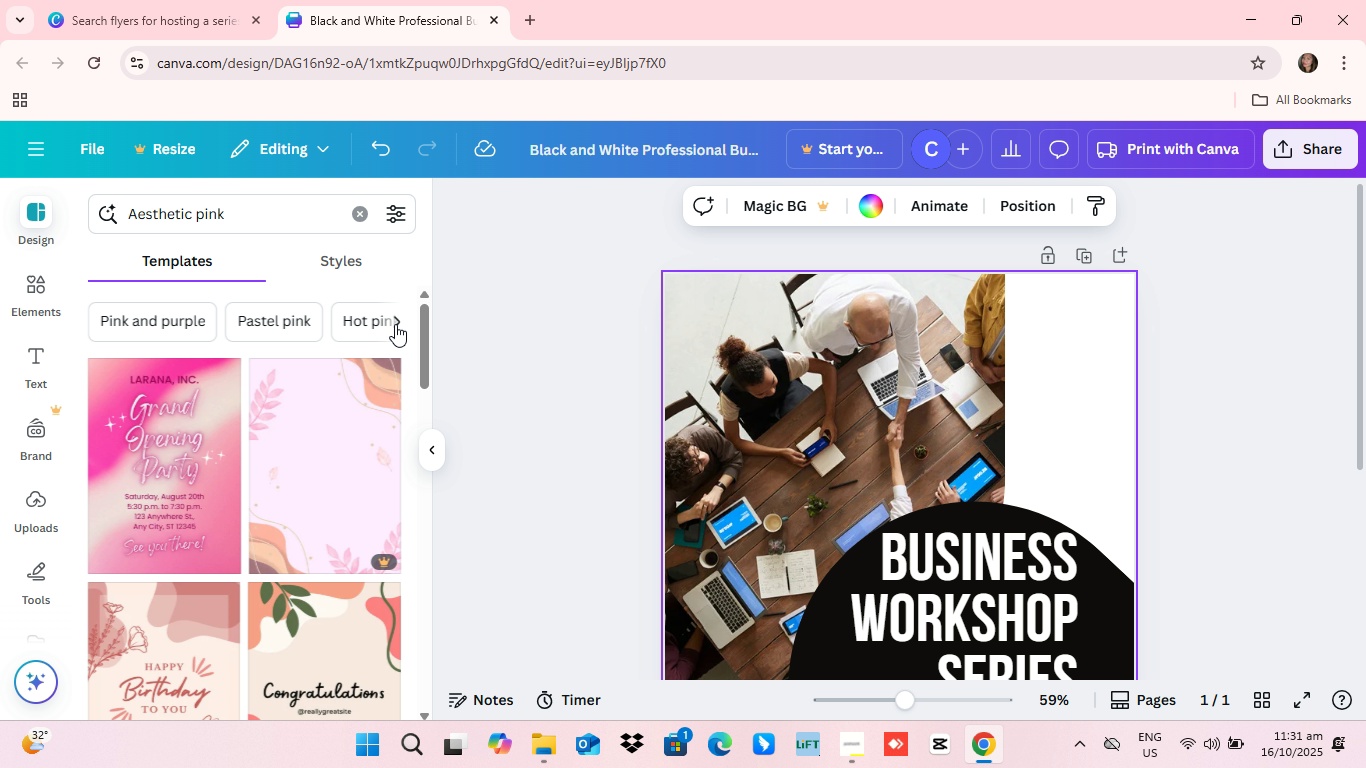 
scroll: coordinate [305, 504], scroll_direction: down, amount: 18.0
 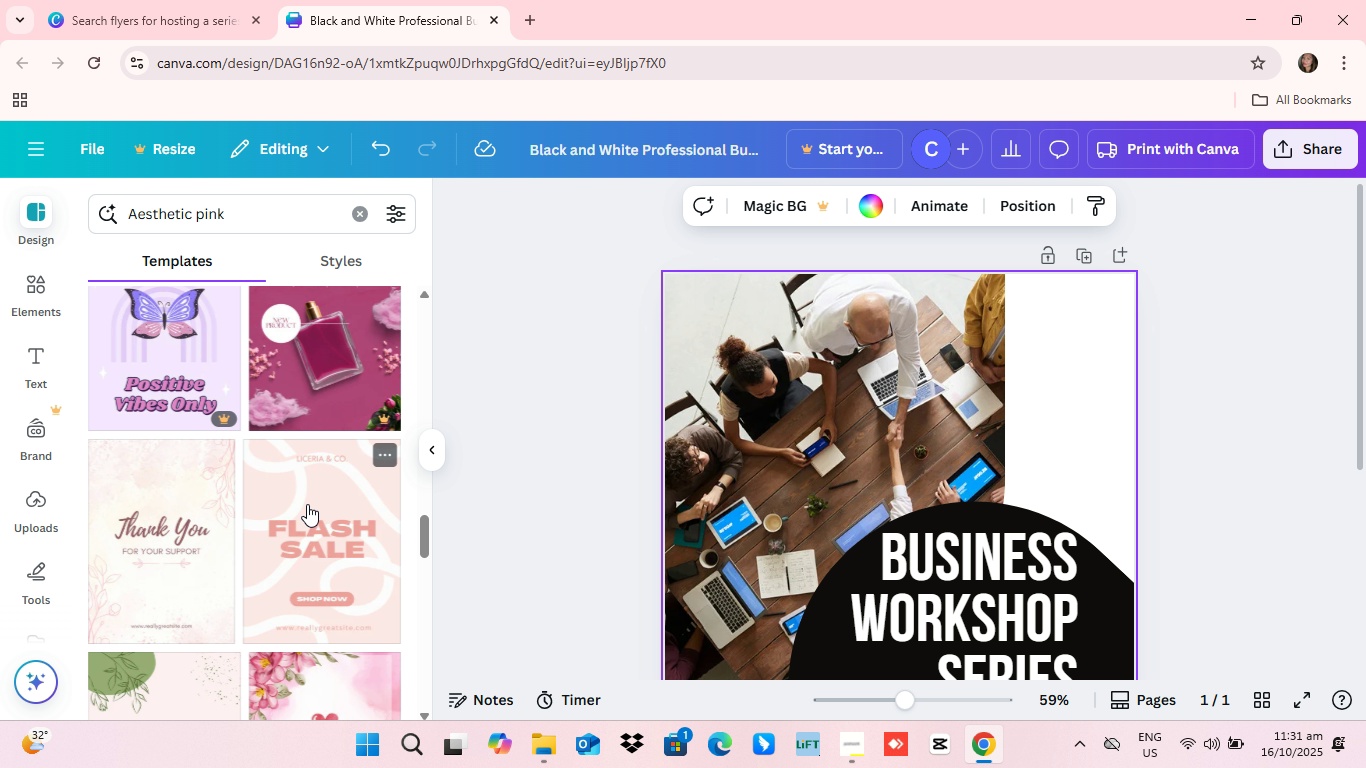 
scroll: coordinate [307, 504], scroll_direction: down, amount: 4.0
 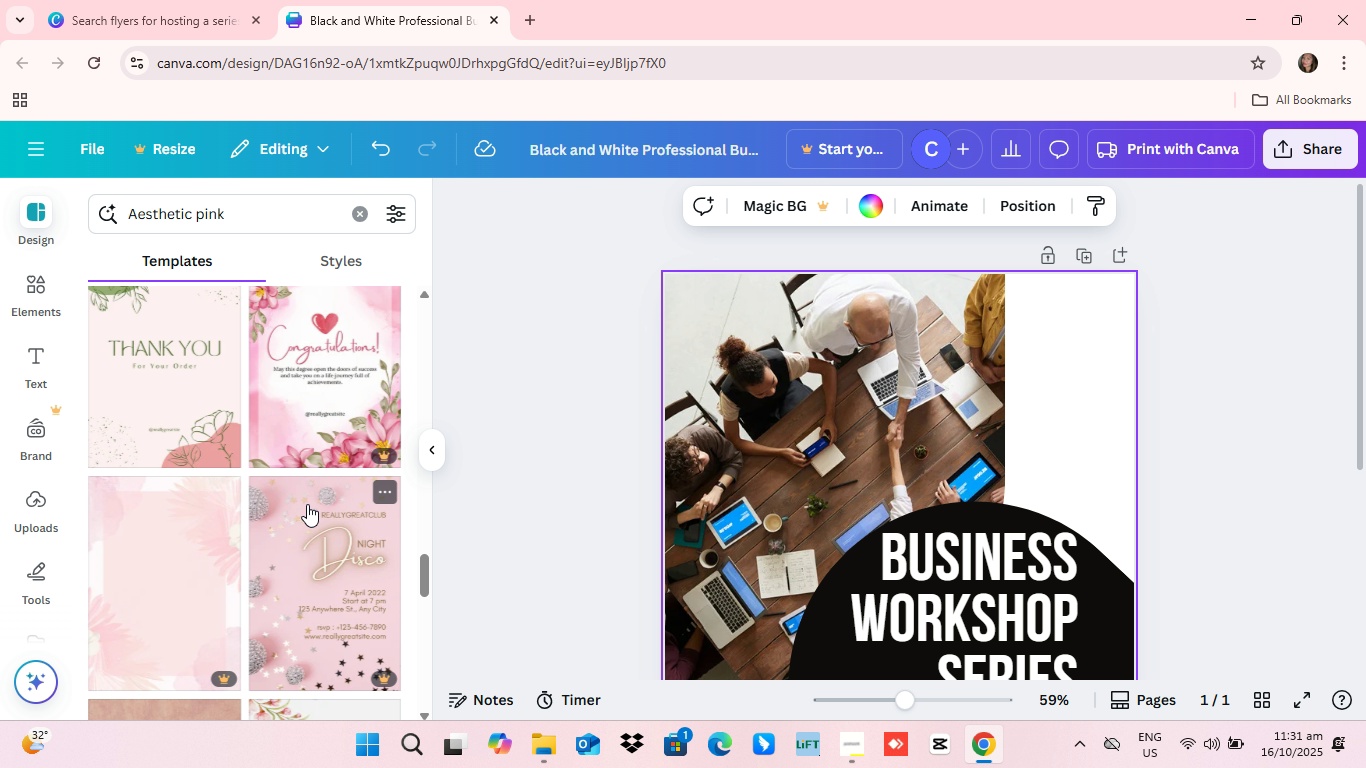 
scroll: coordinate [311, 504], scroll_direction: up, amount: 3.0
 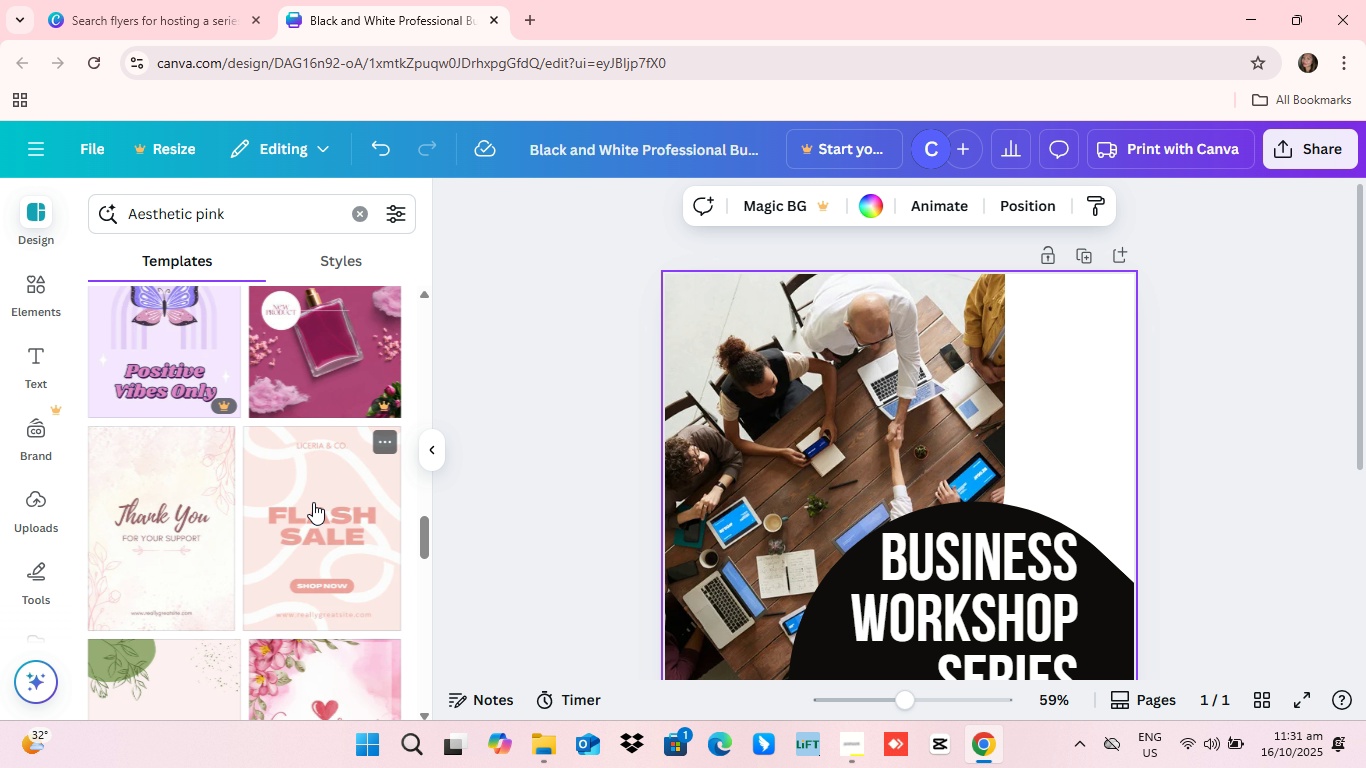 
scroll: coordinate [236, 561], scroll_direction: down, amount: 19.0
 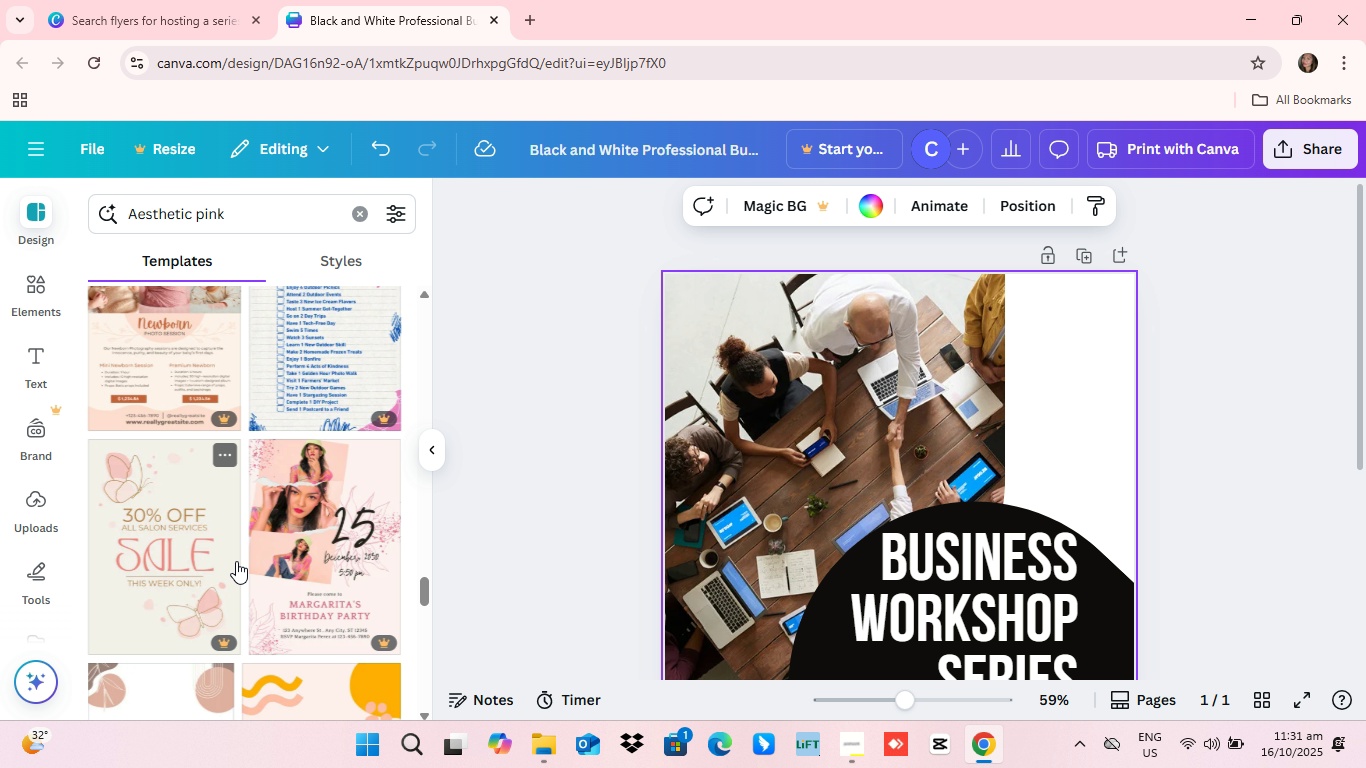 
scroll: coordinate [268, 559], scroll_direction: down, amount: 12.0
 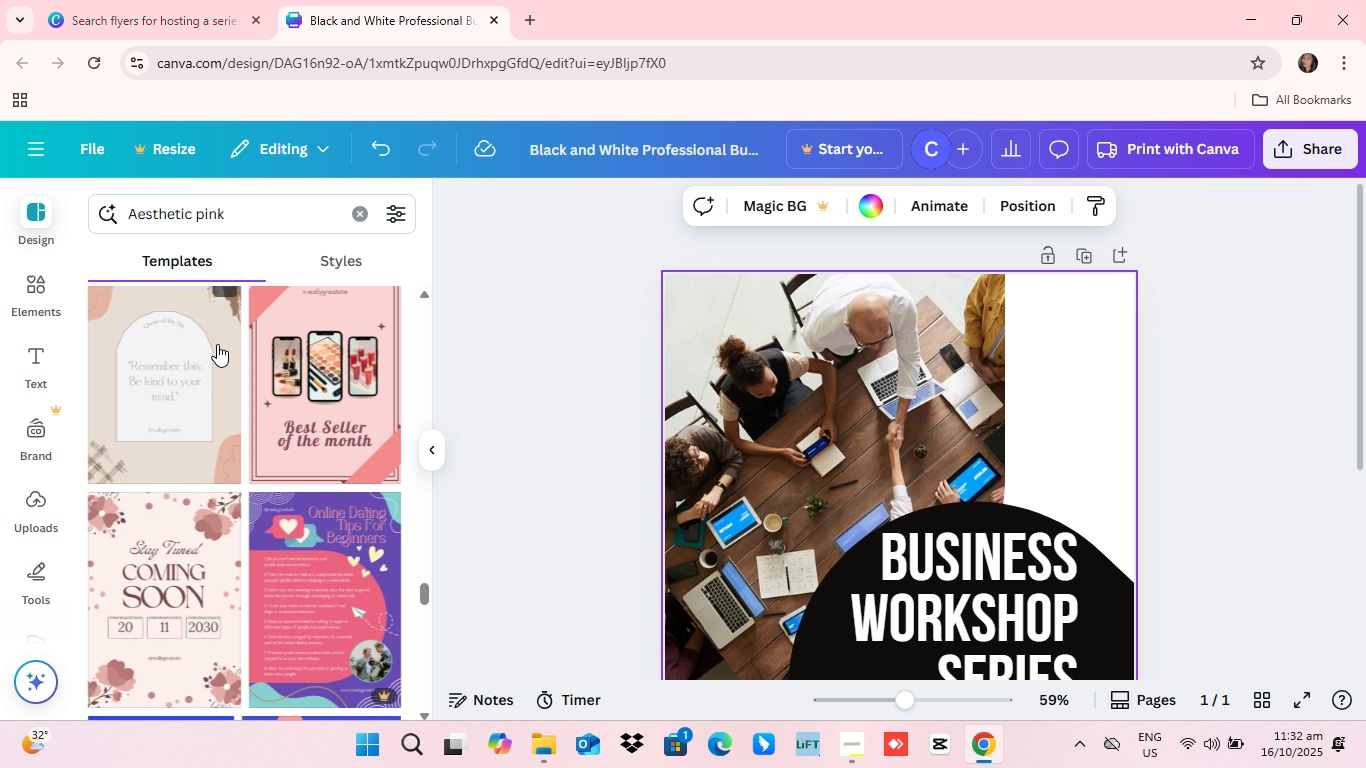 
scroll: coordinate [343, 568], scroll_direction: down, amount: 24.0
 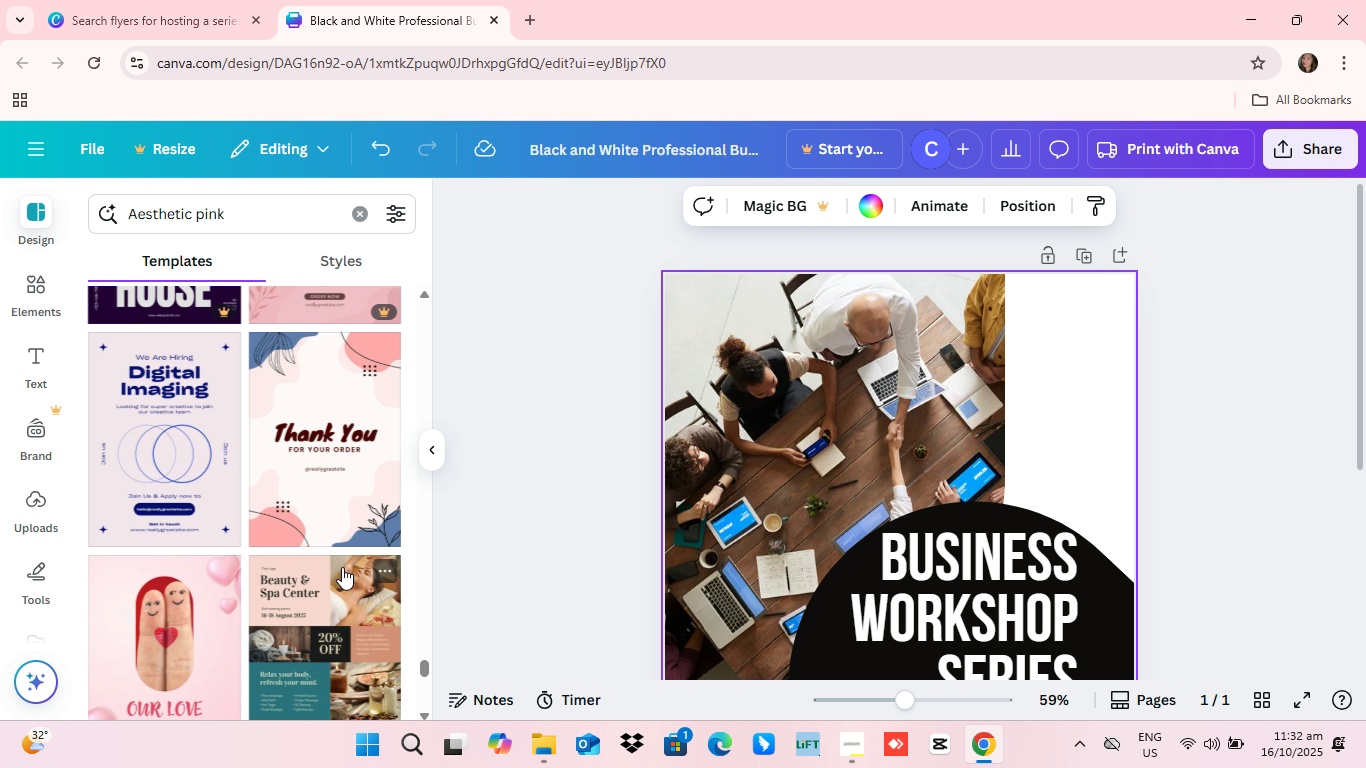 
scroll: coordinate [340, 563], scroll_direction: down, amount: 11.0
 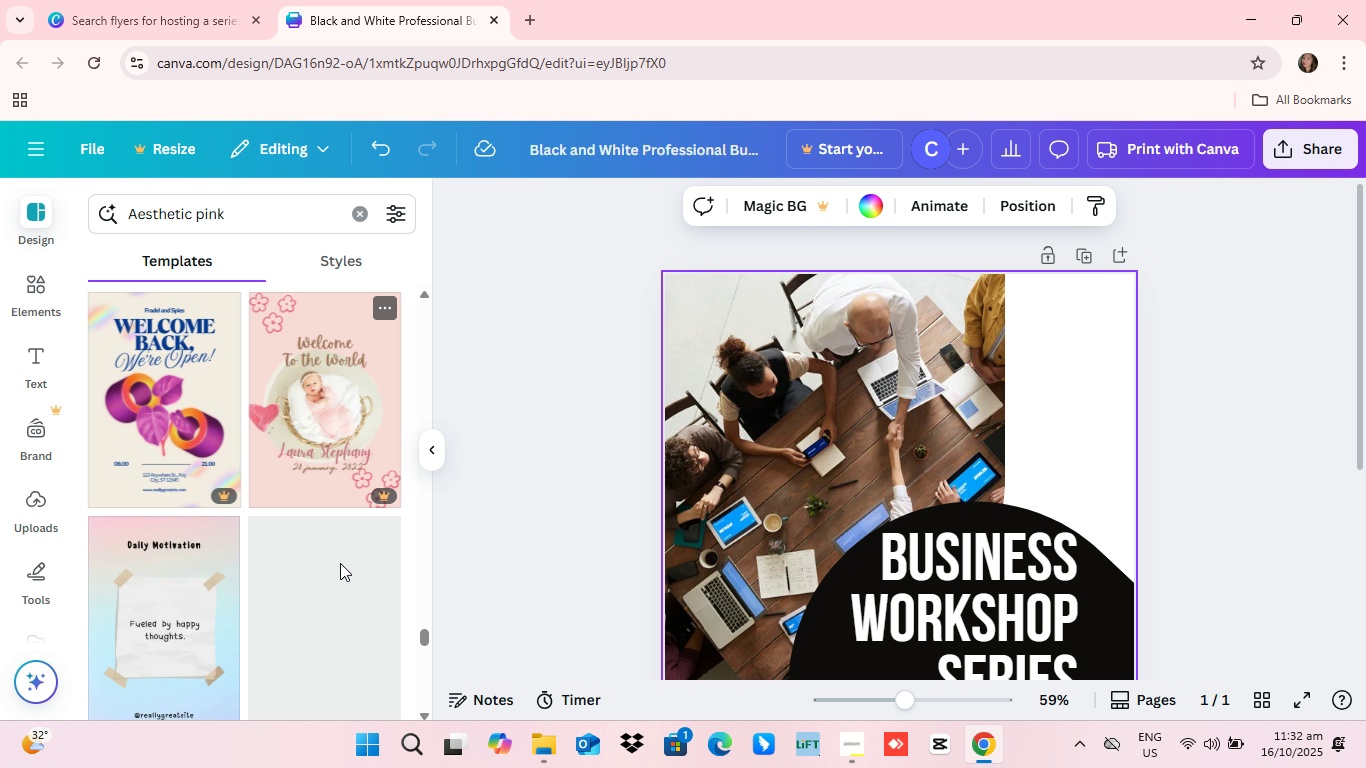 
scroll: coordinate [240, 474], scroll_direction: up, amount: 49.0
 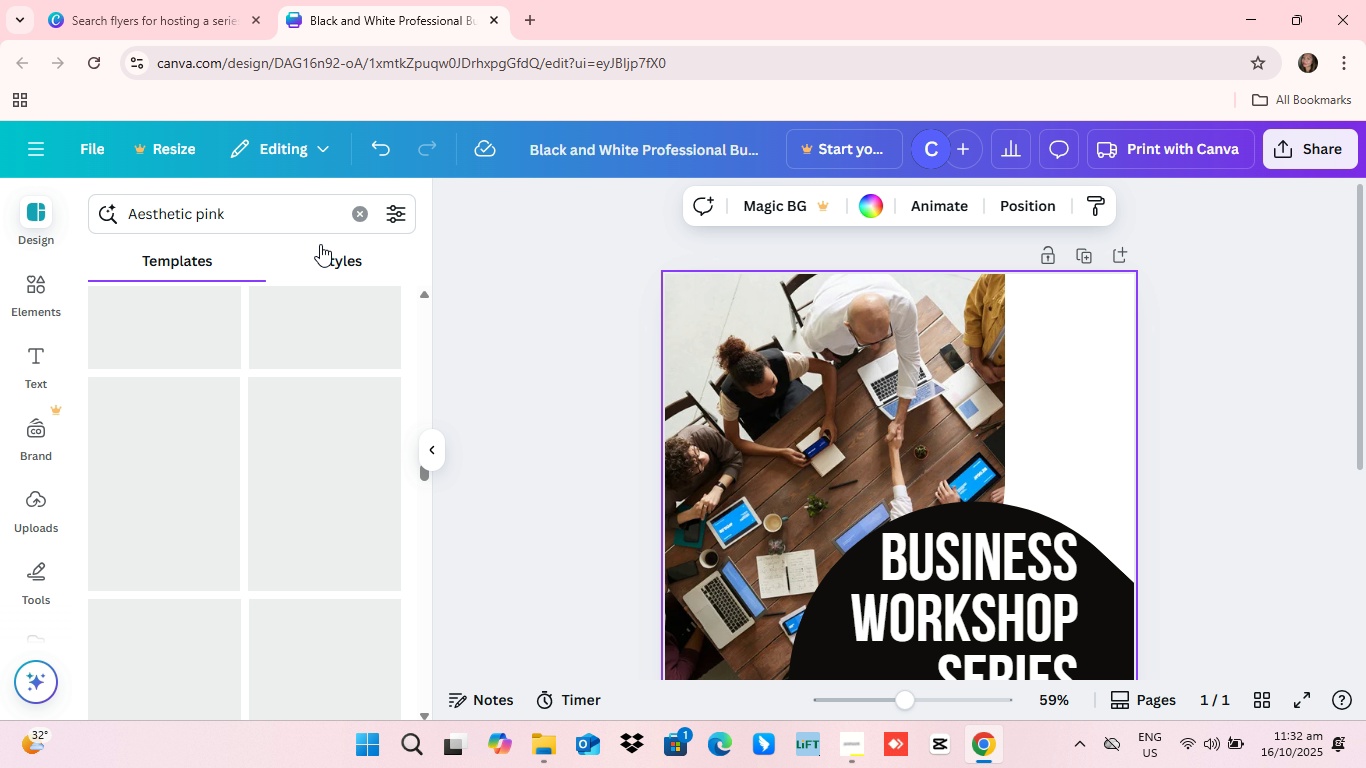 
left_click([320, 244])
 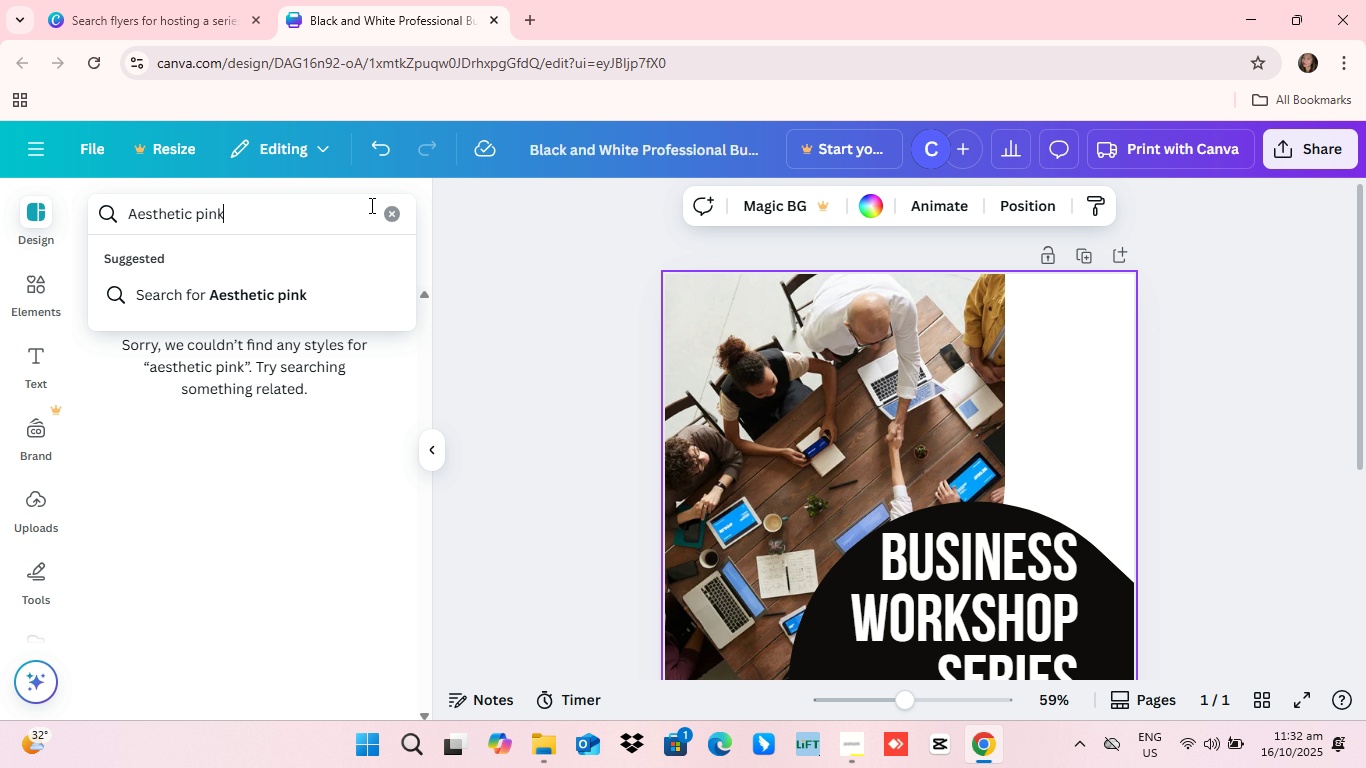 
left_click([282, 297])
 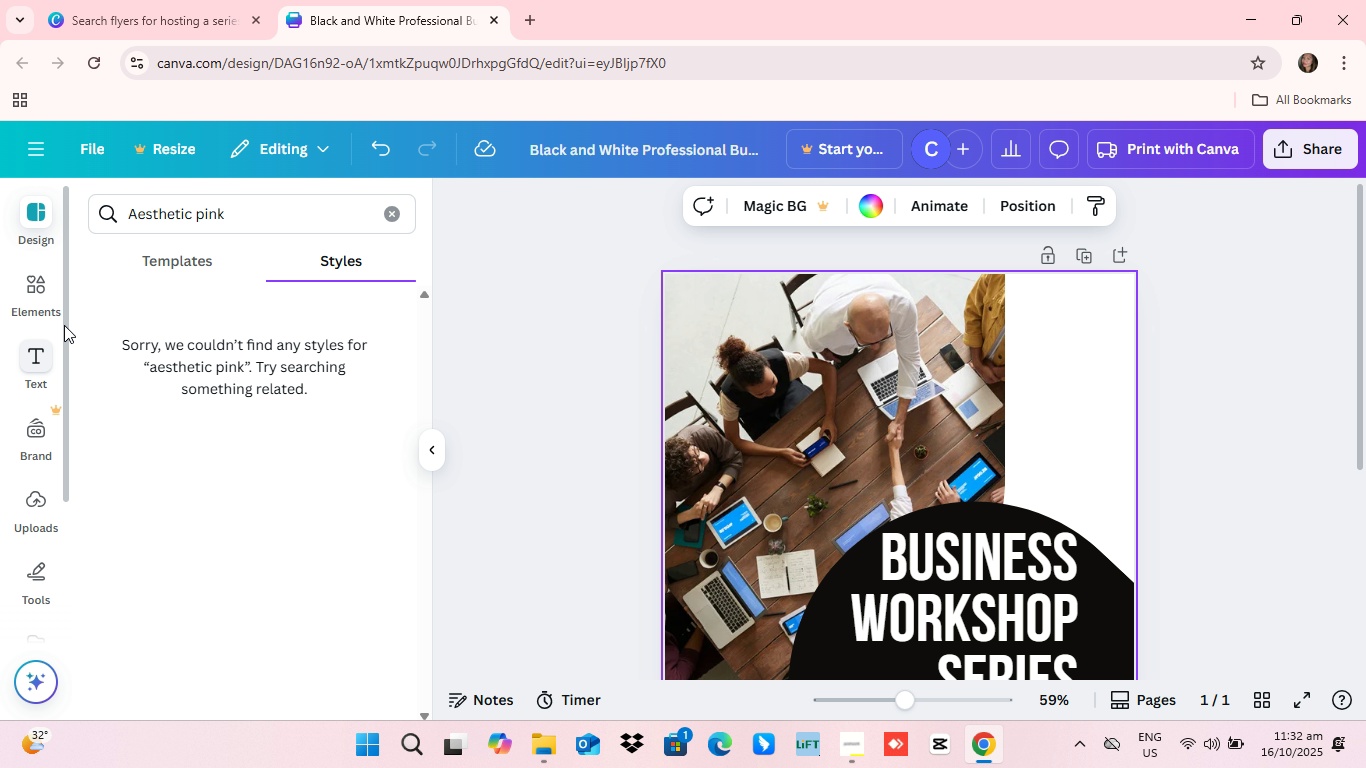 
left_click([40, 294])
 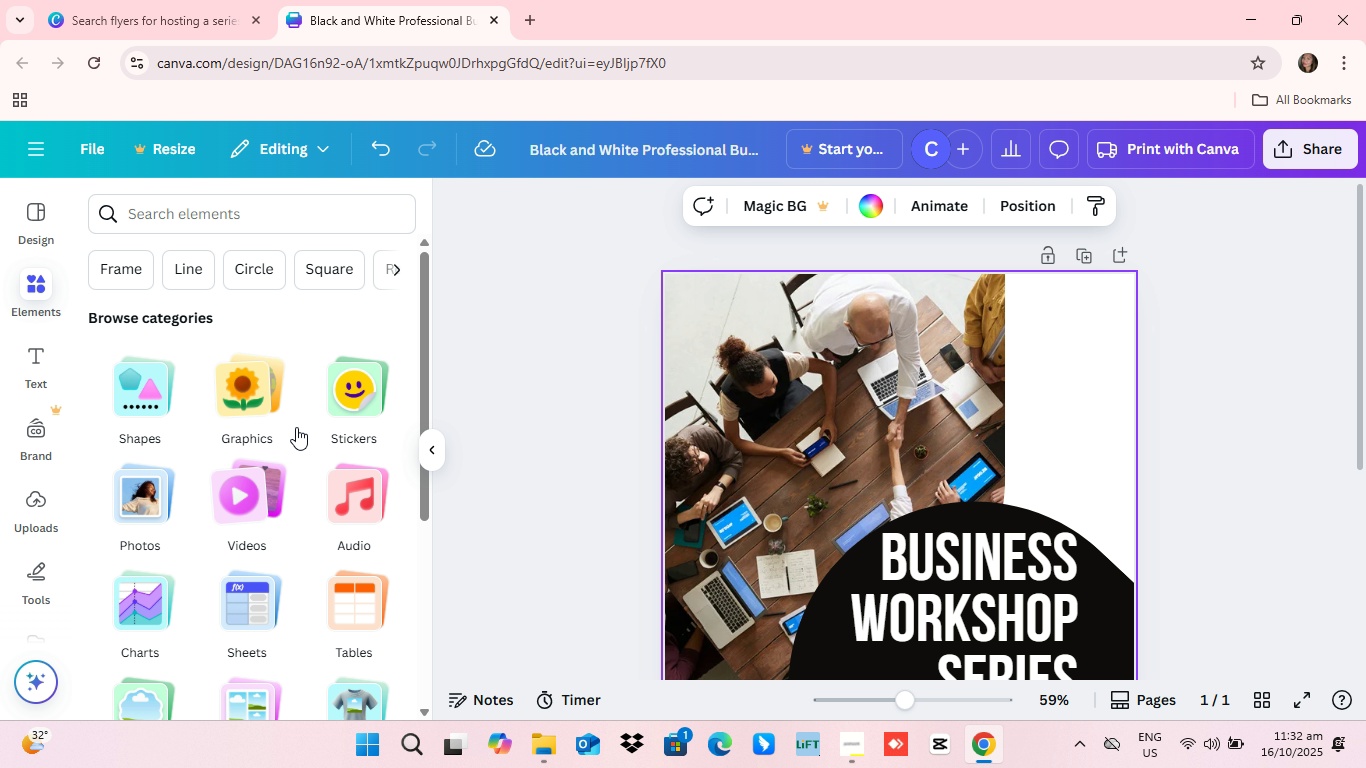 
scroll: coordinate [301, 433], scroll_direction: none, amount: 0.0
 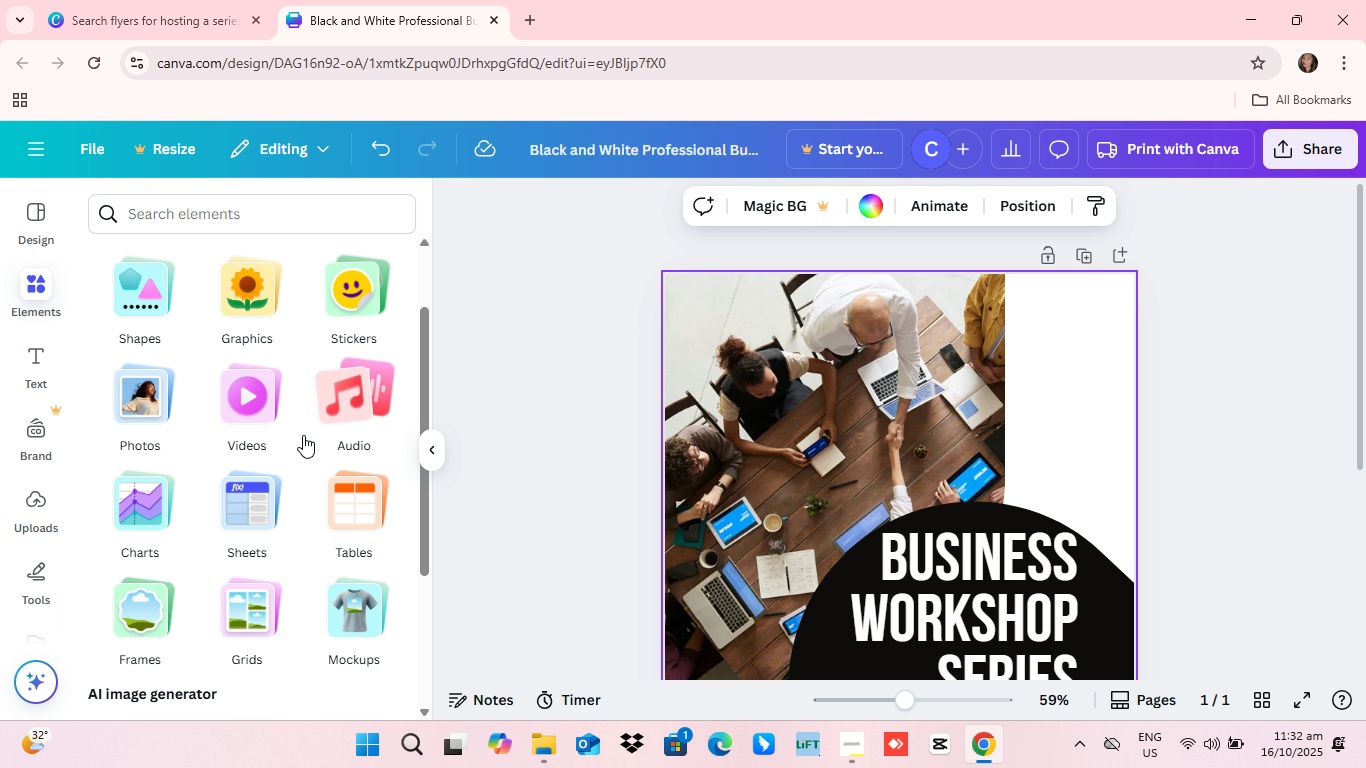 
scroll: coordinate [303, 435], scroll_direction: down, amount: 2.0
 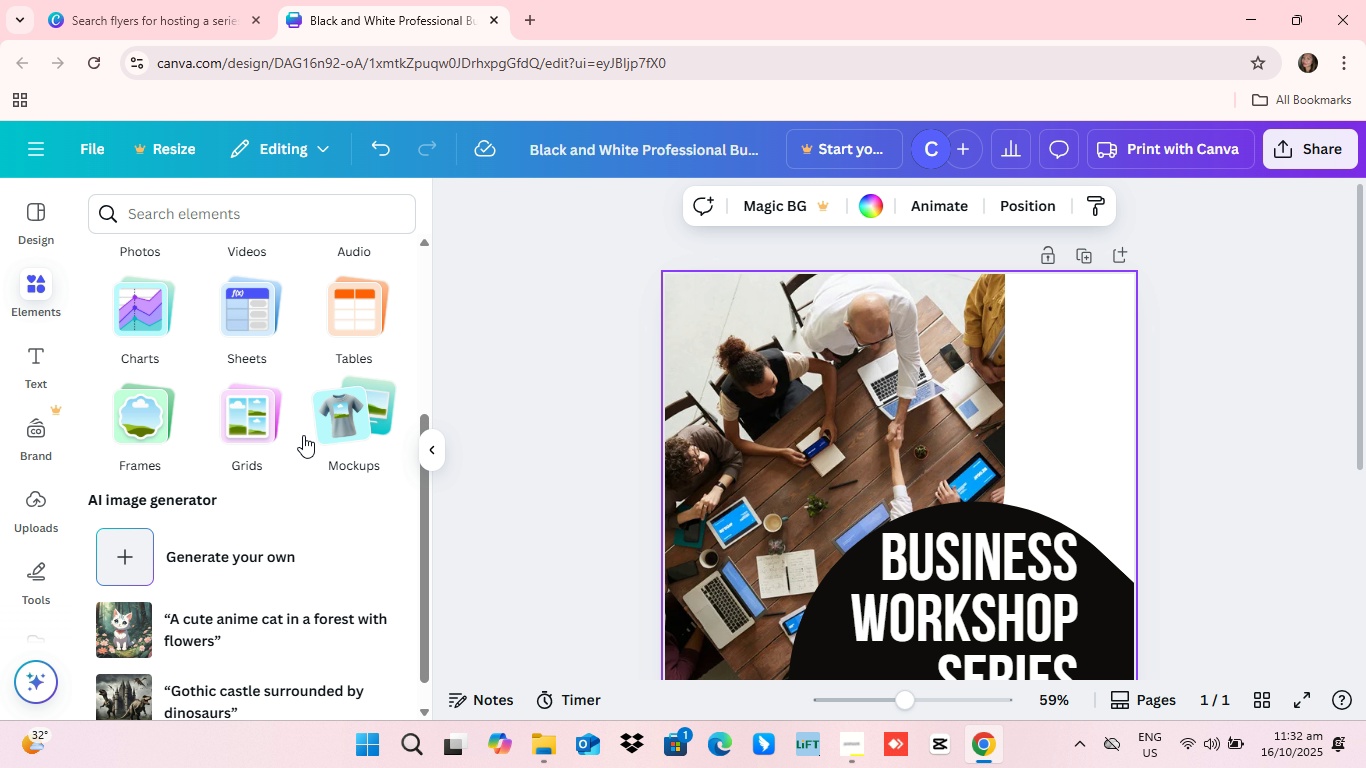 
scroll: coordinate [303, 435], scroll_direction: up, amount: 4.0
 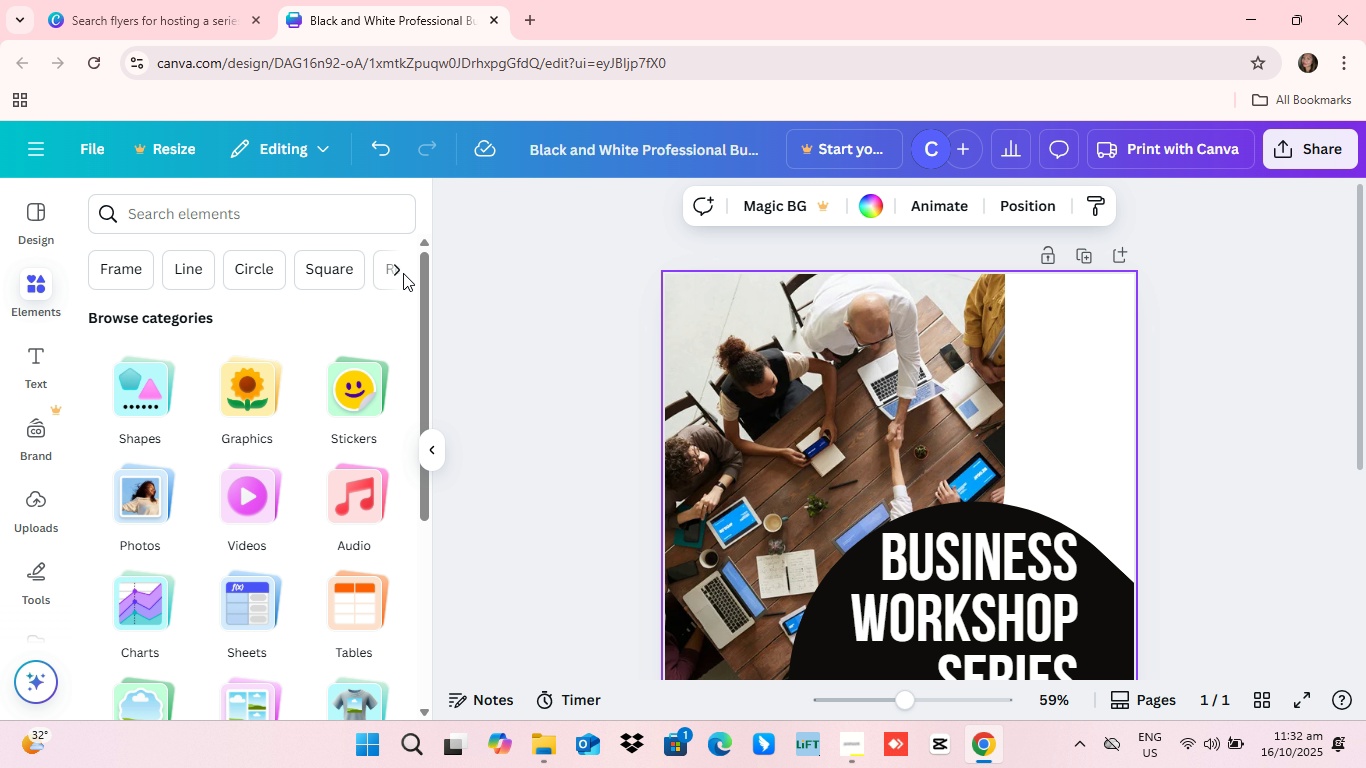 
left_click([394, 268])
 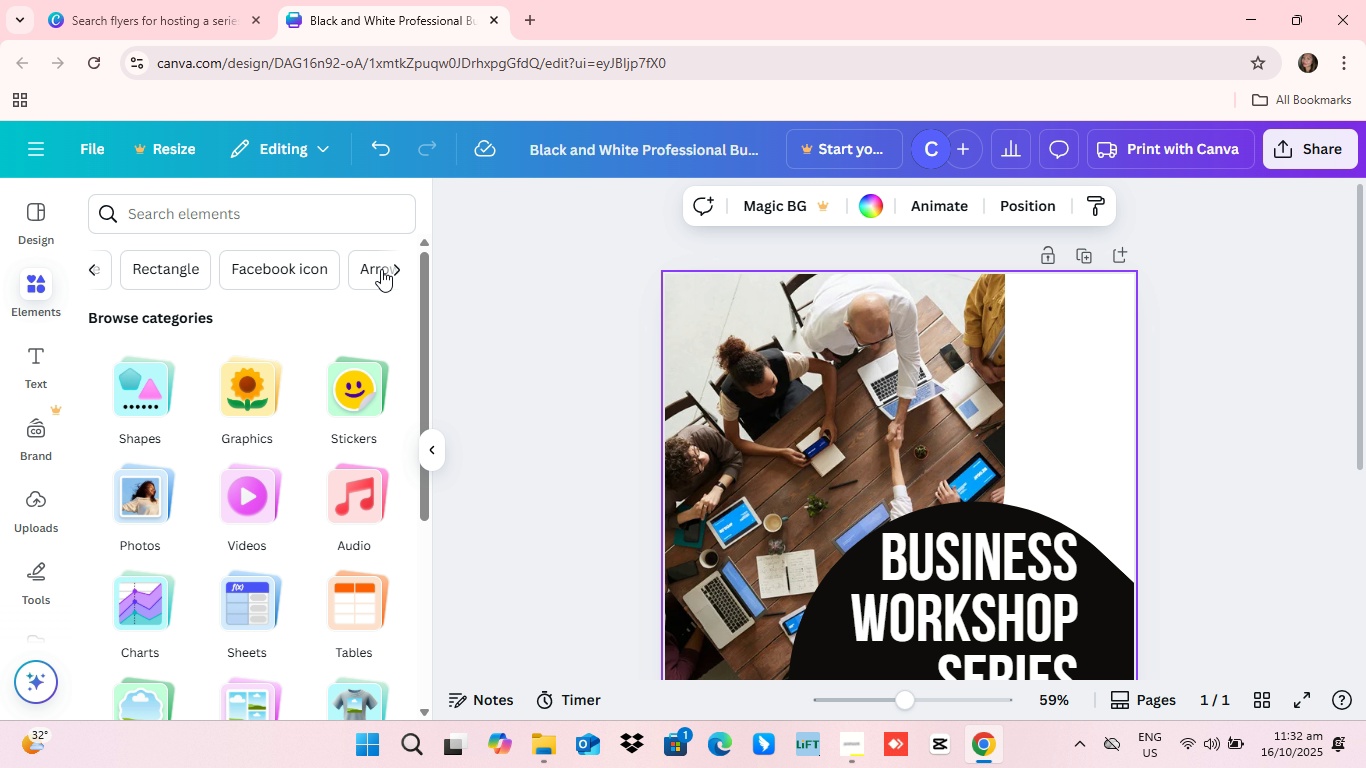 
left_click([364, 264])
 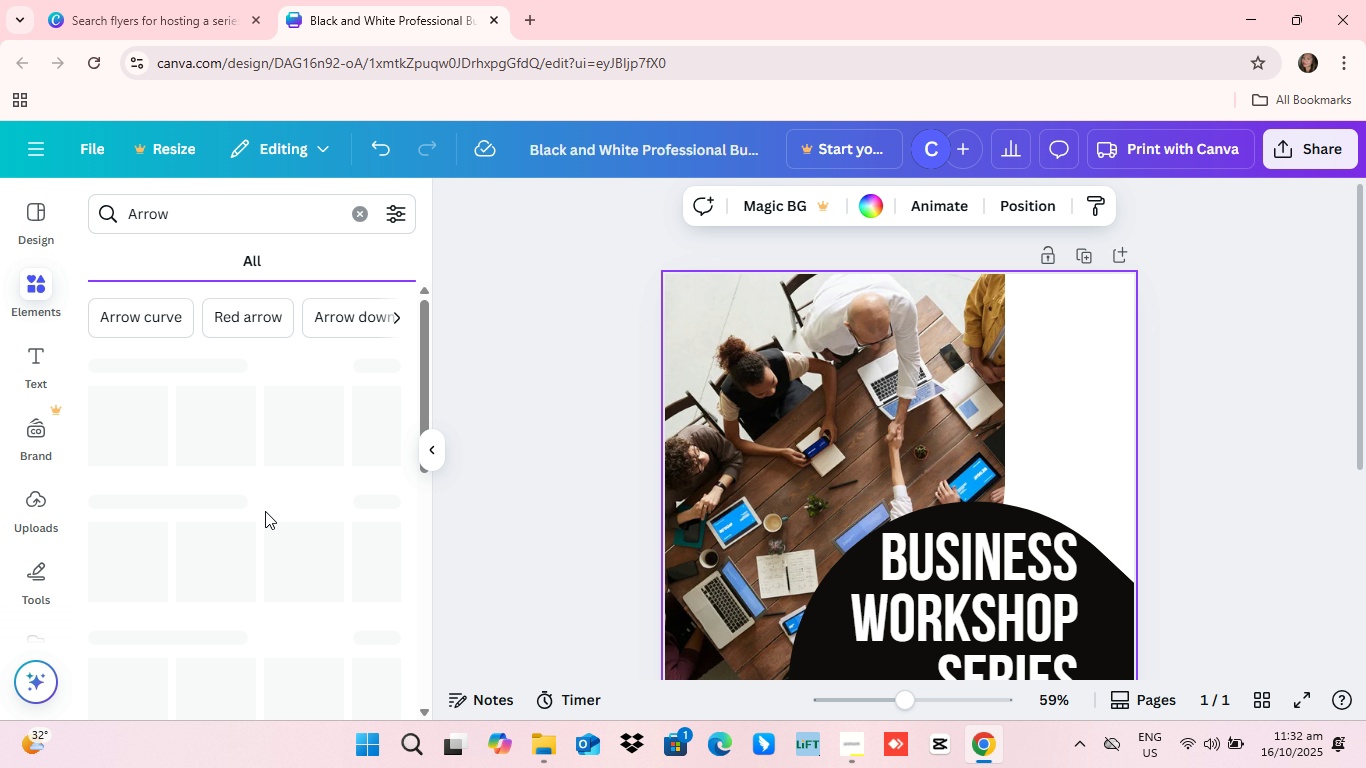 
scroll: coordinate [545, 477], scroll_direction: down, amount: 2.0
 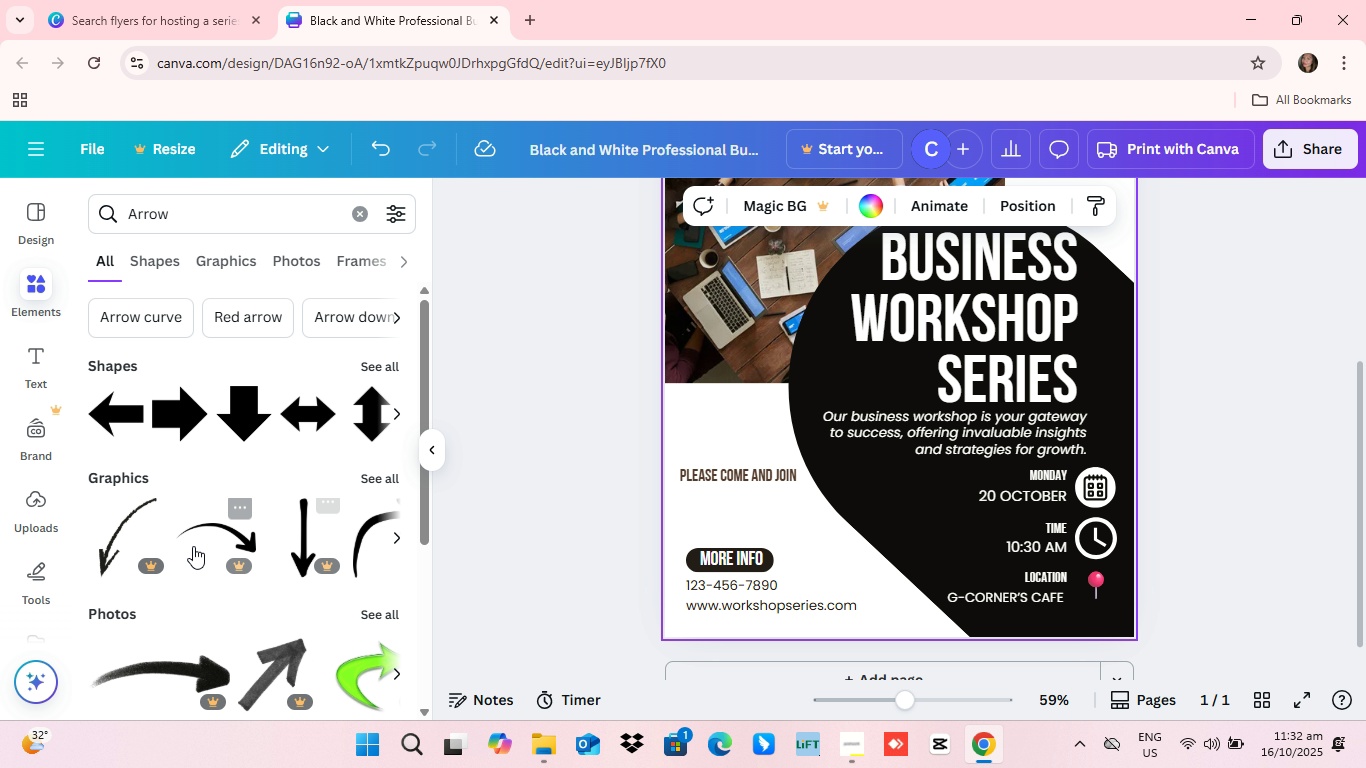 
wait(6.7)
 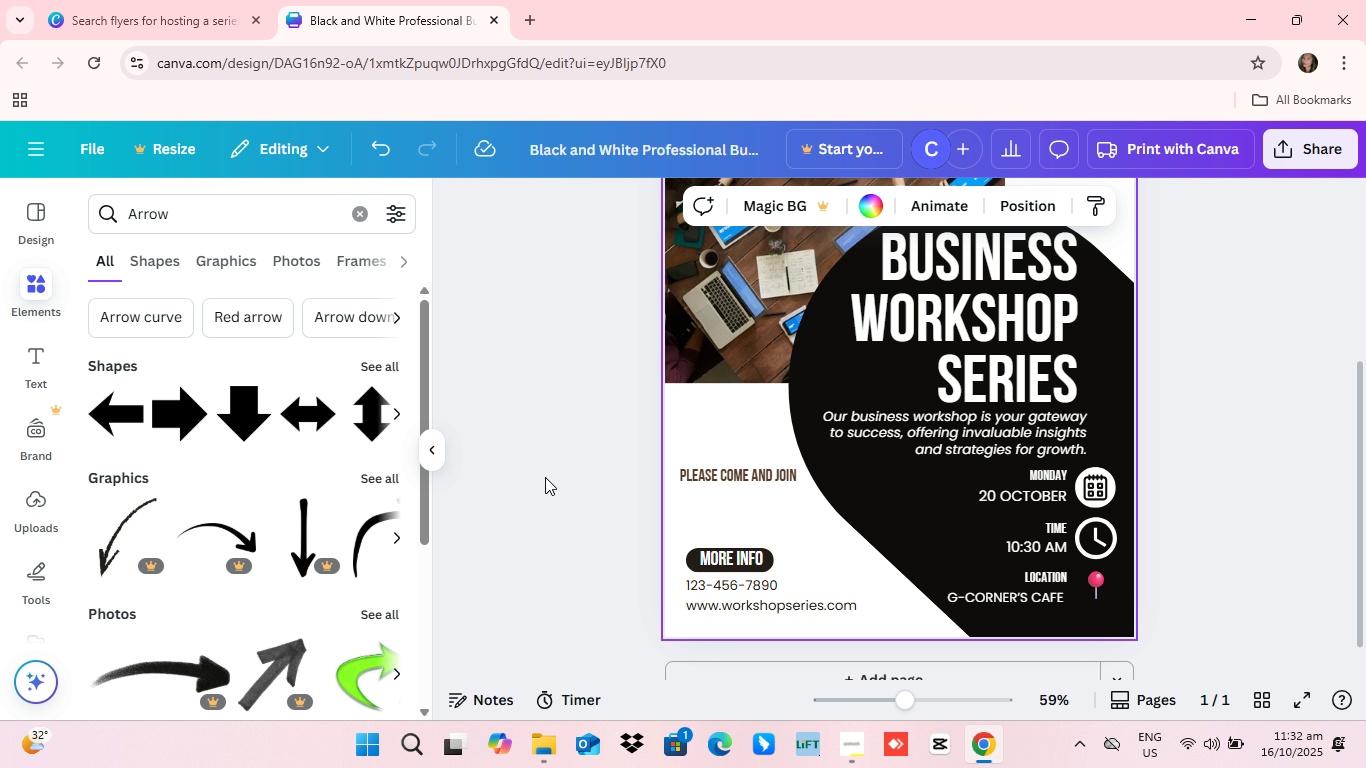 
left_click([401, 419])
 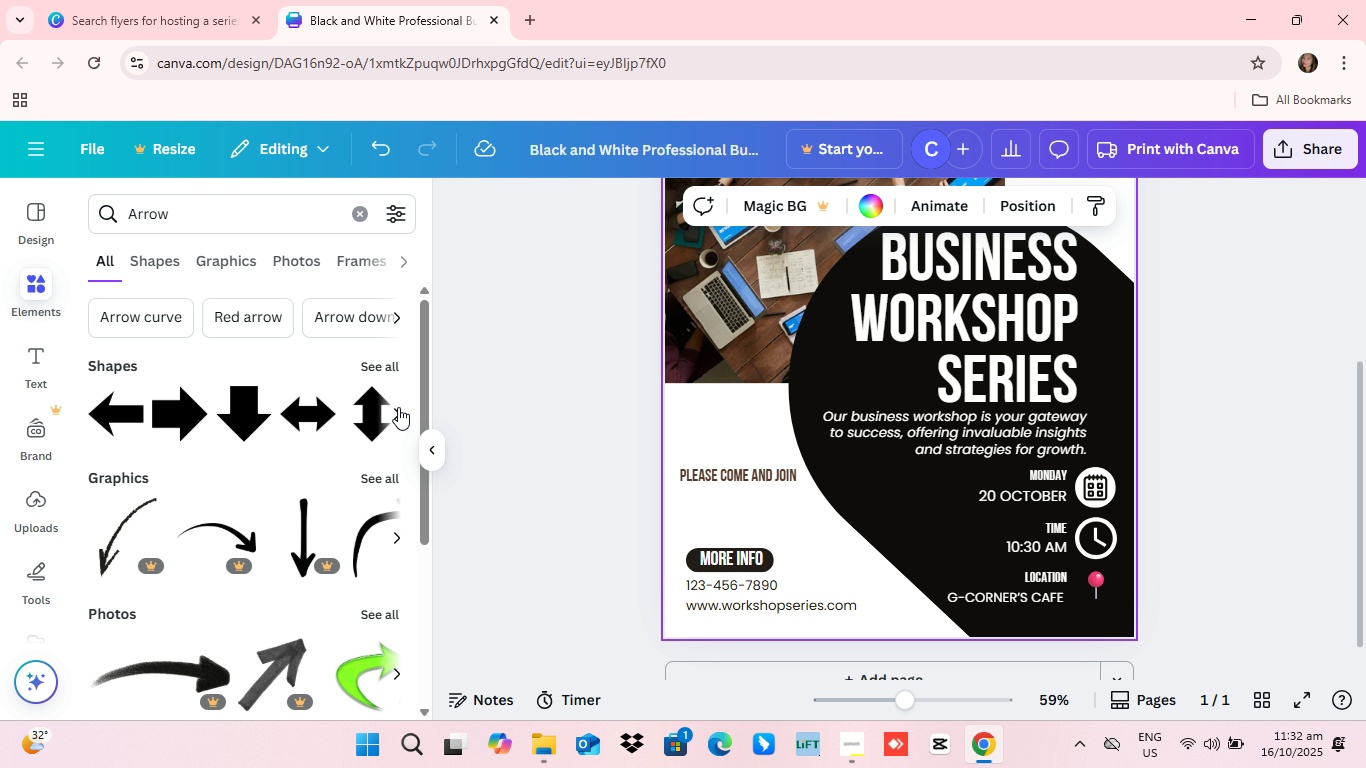 
left_click([393, 406])
 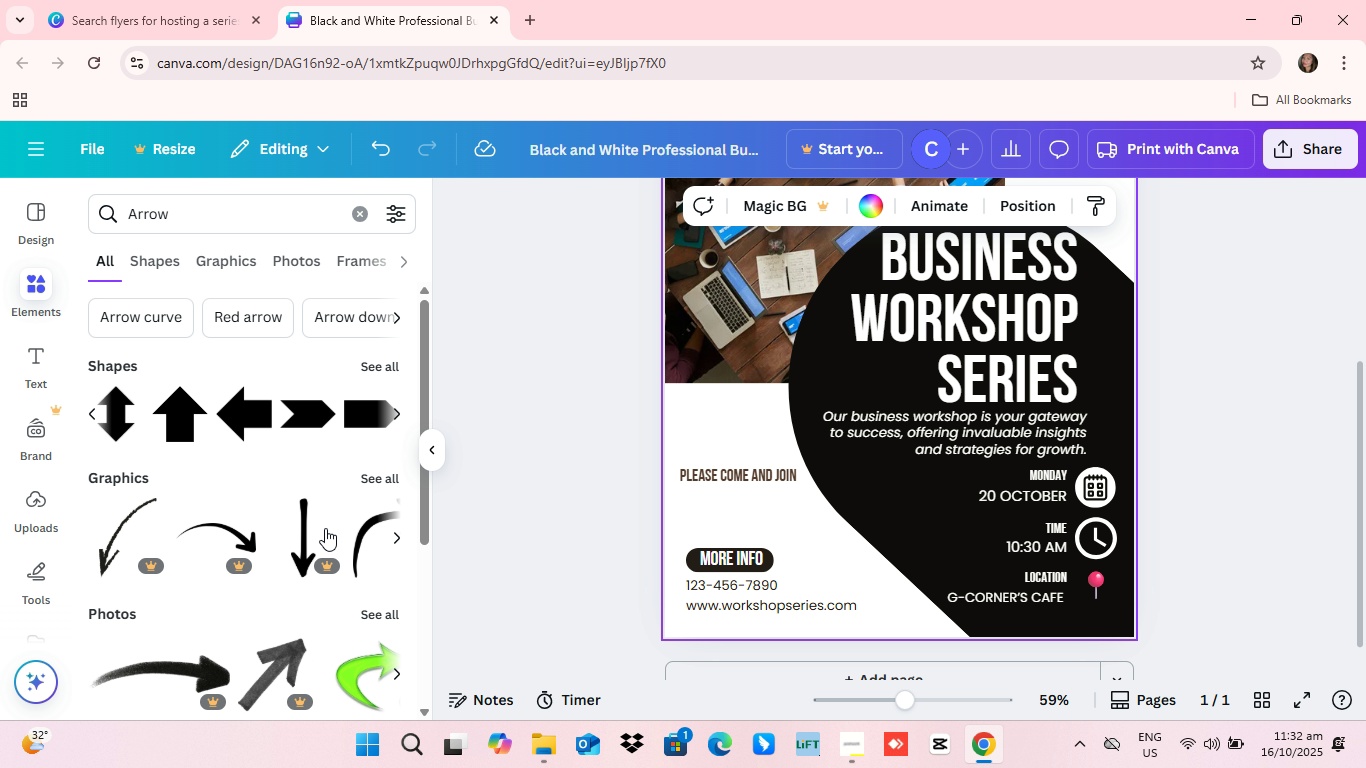 
wait(5.54)
 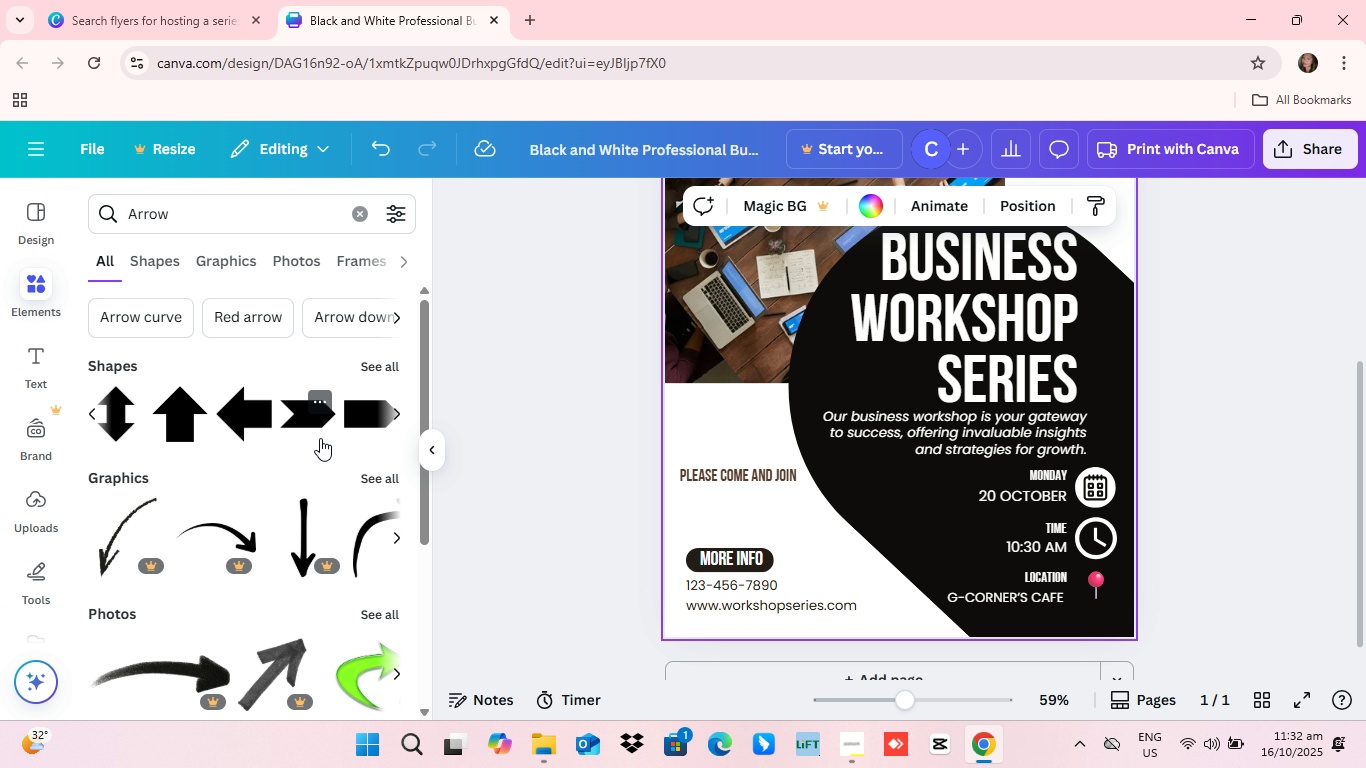 
left_click([400, 412])
 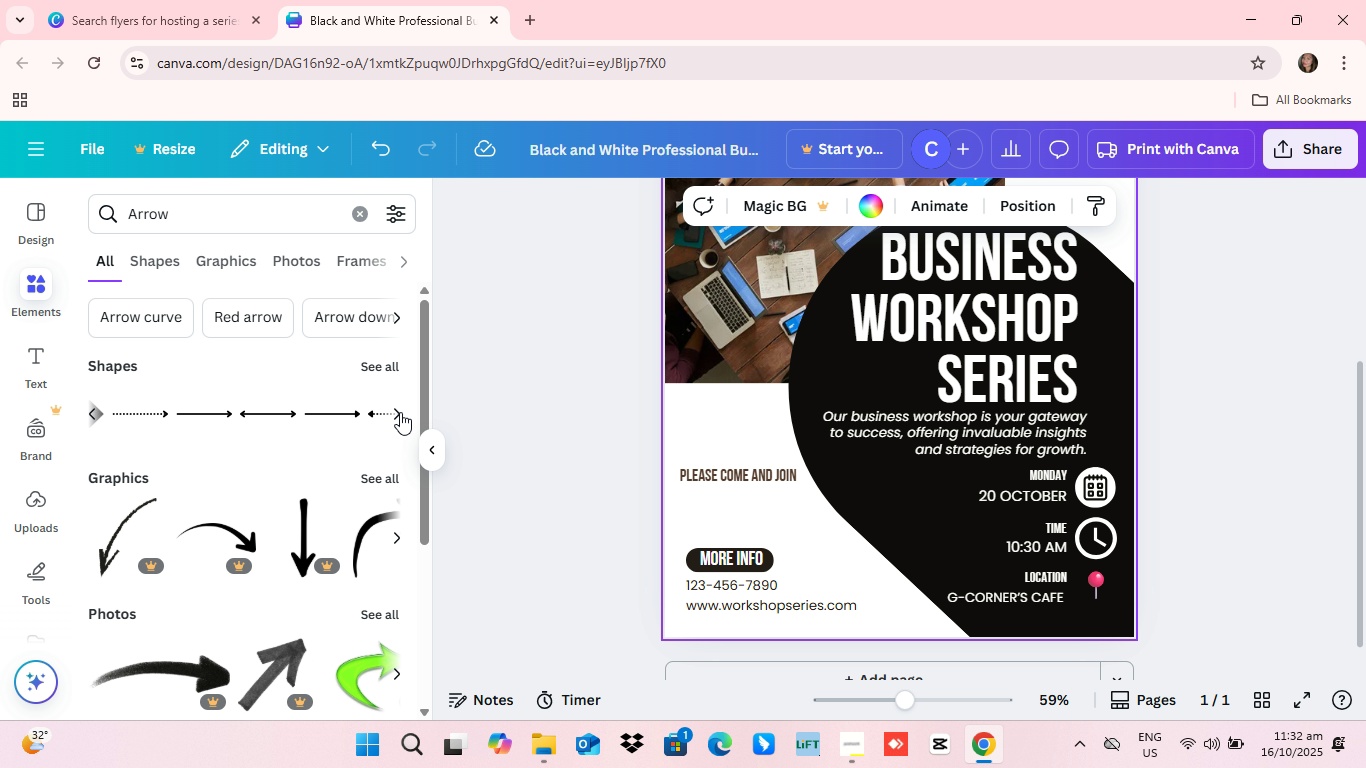 
left_click([400, 412])
 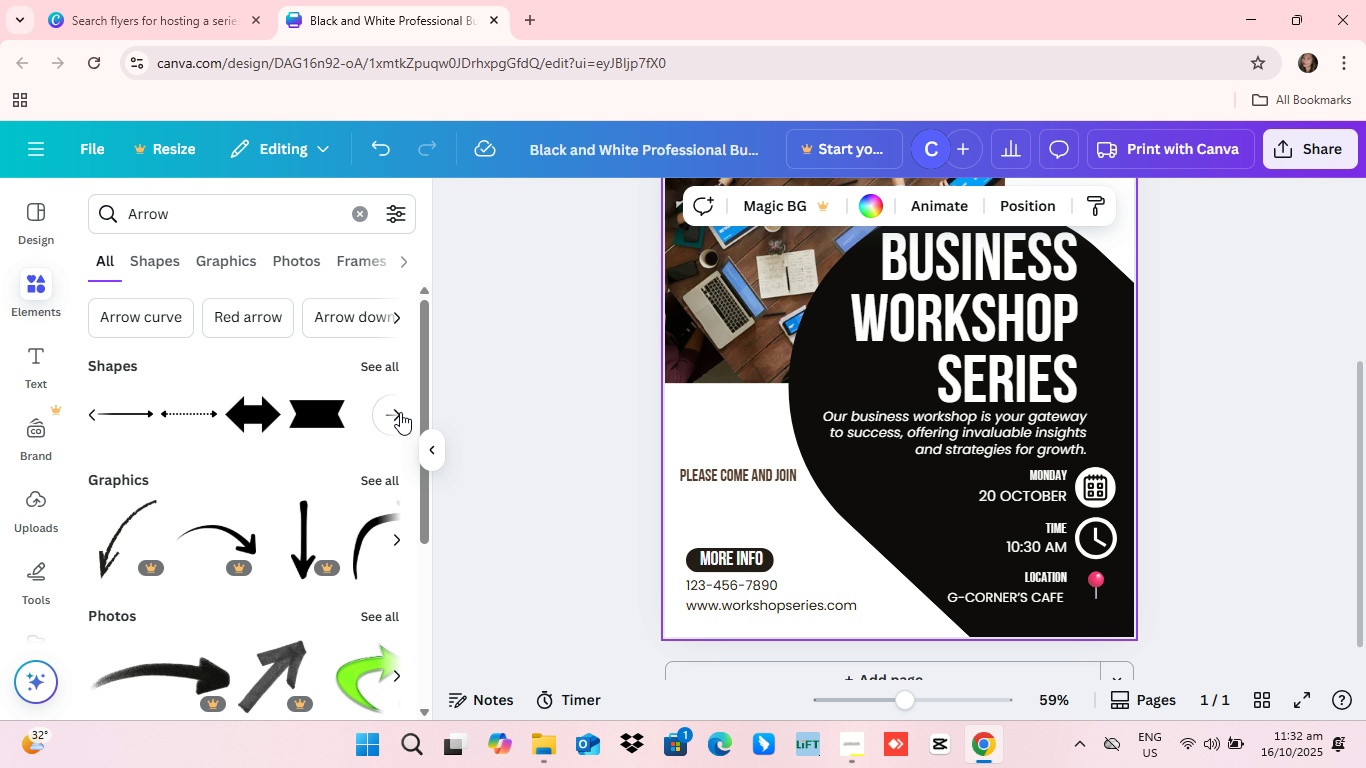 
left_click([400, 412])
 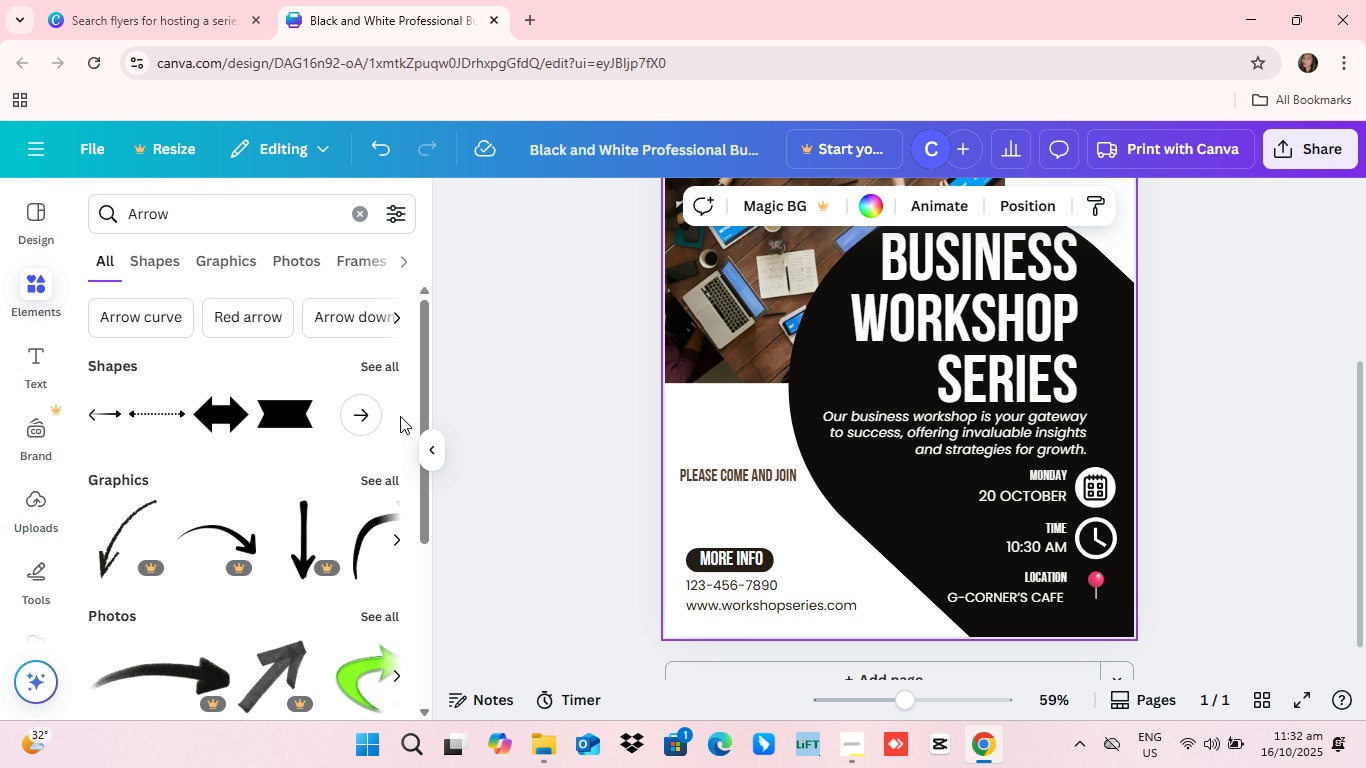 
left_click([400, 412])
 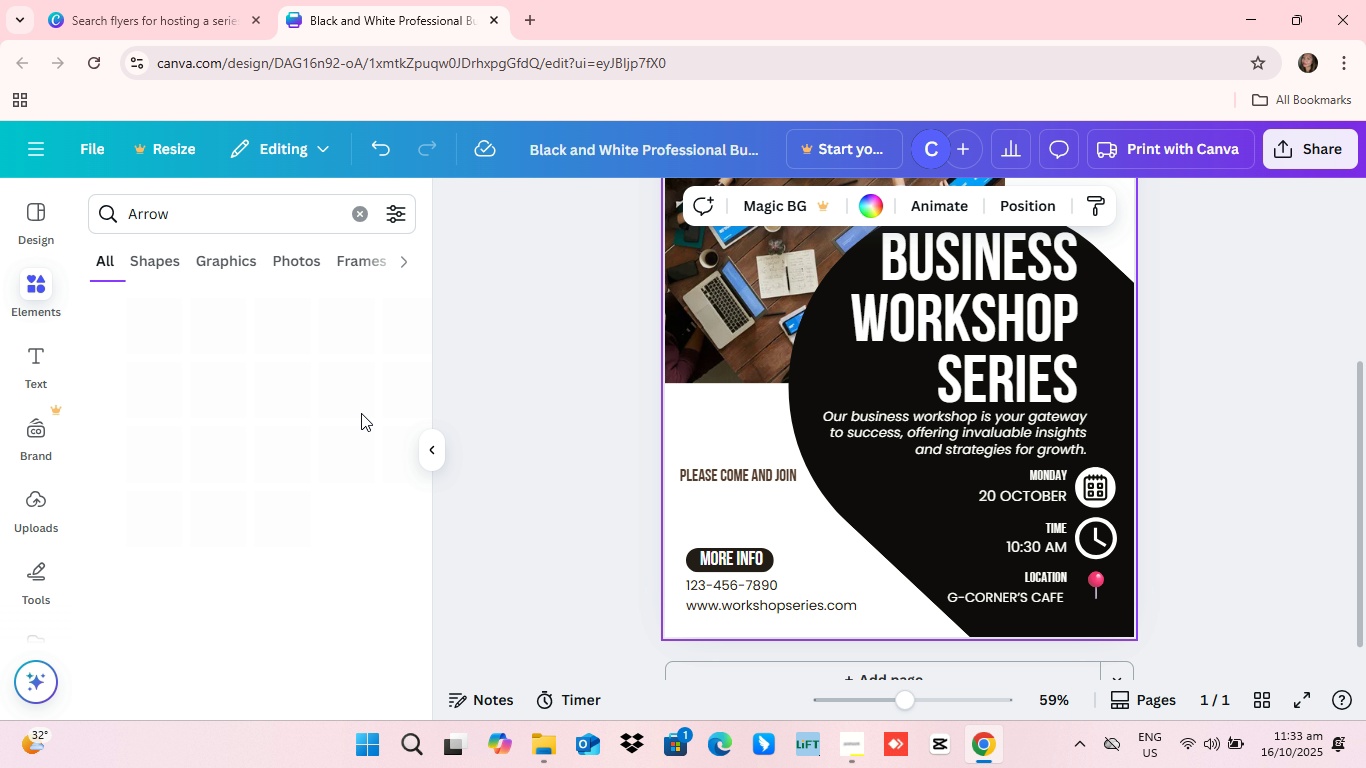 
left_click([363, 413])
 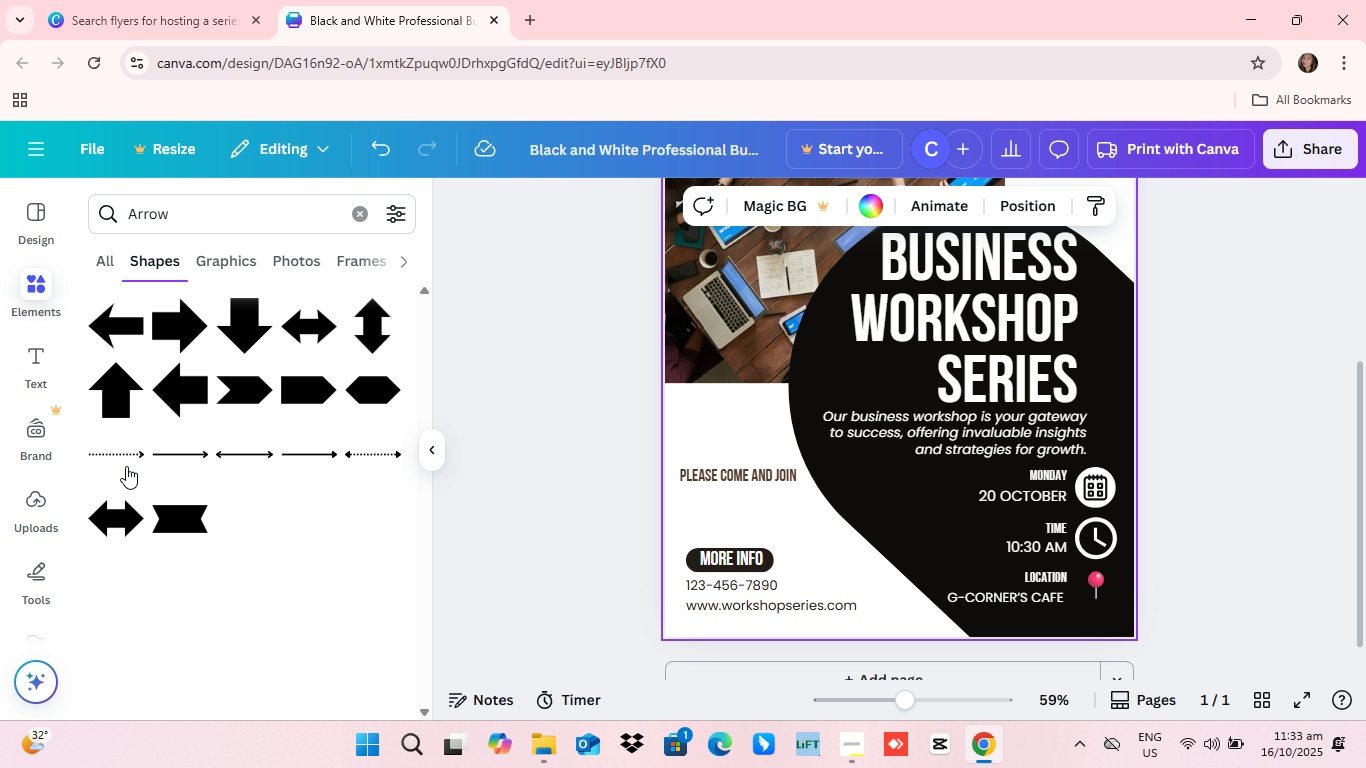 
scroll: coordinate [213, 522], scroll_direction: down, amount: 1.0
 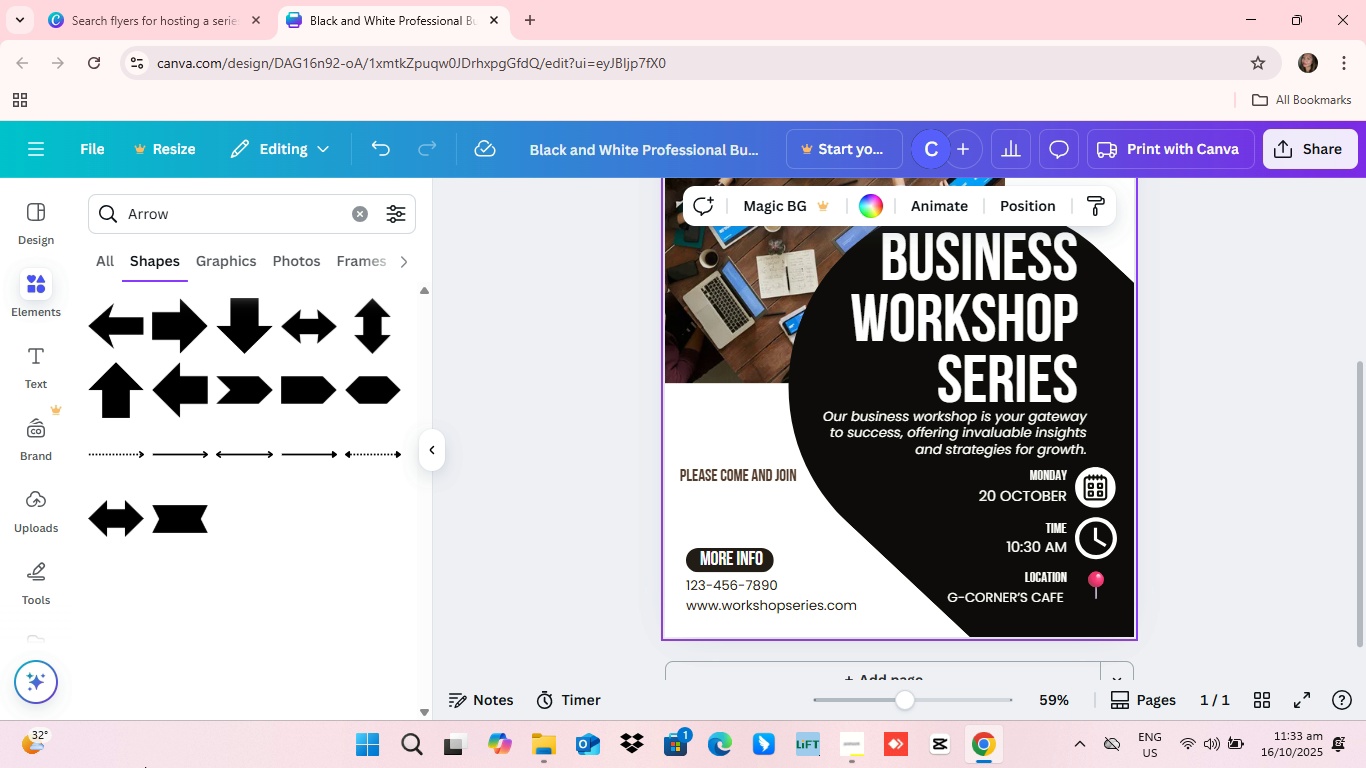 
wait(13.34)
 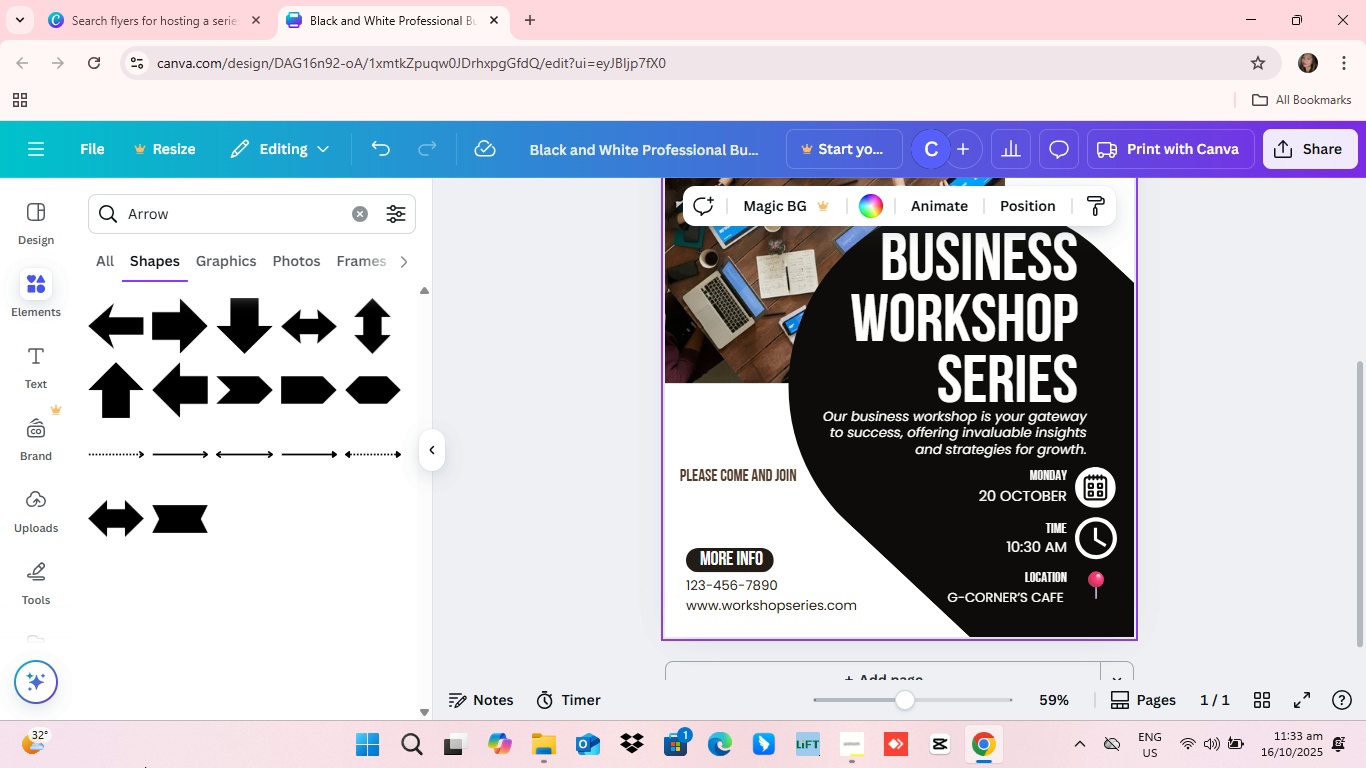 
left_click([234, 265])
 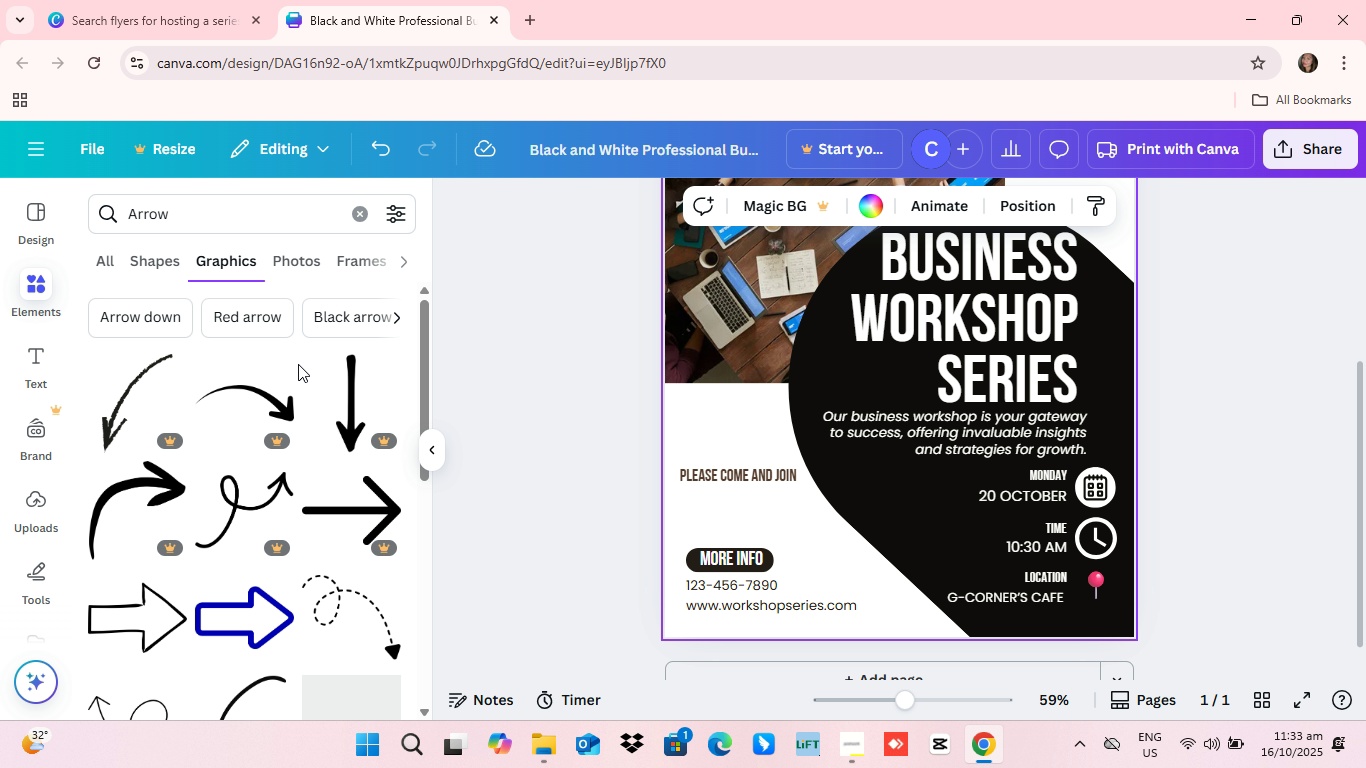 
scroll: coordinate [333, 459], scroll_direction: down, amount: 5.0
 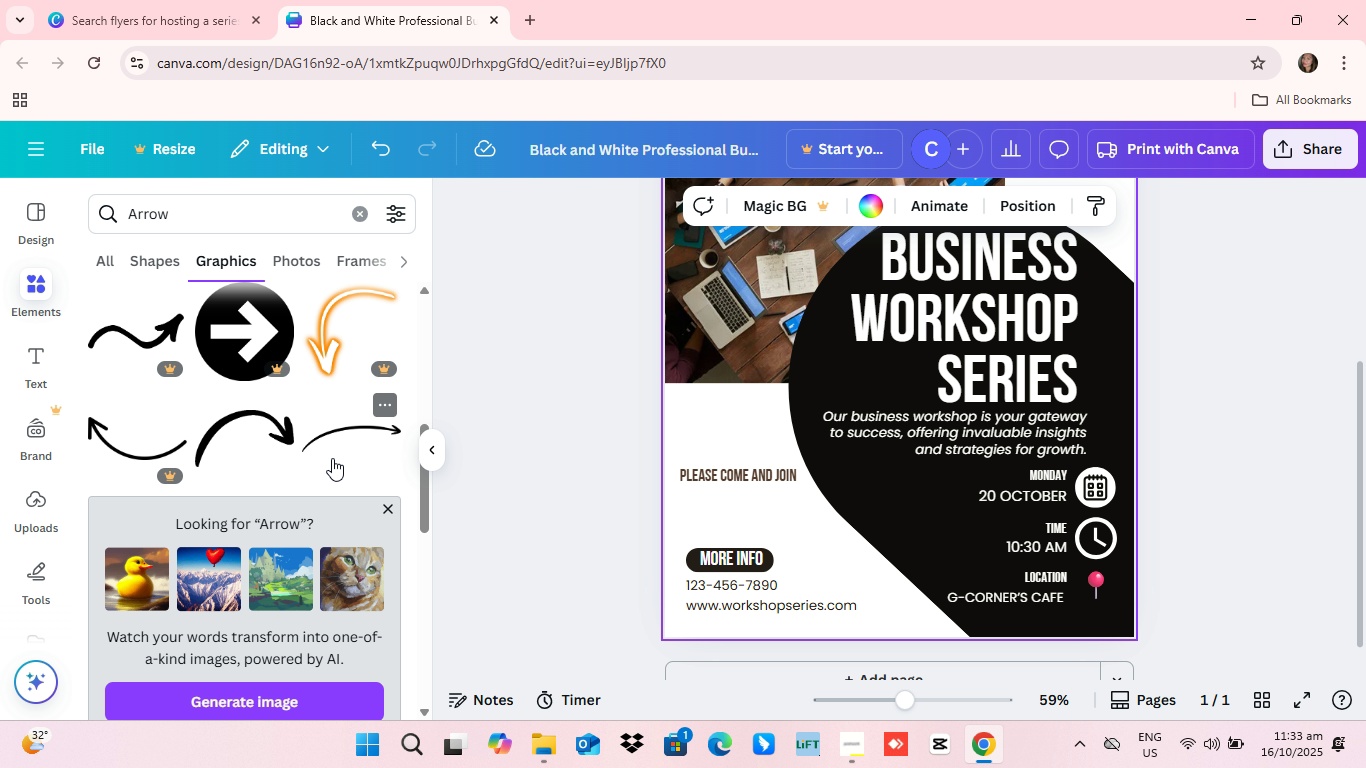 
scroll: coordinate [332, 457], scroll_direction: up, amount: 4.0
 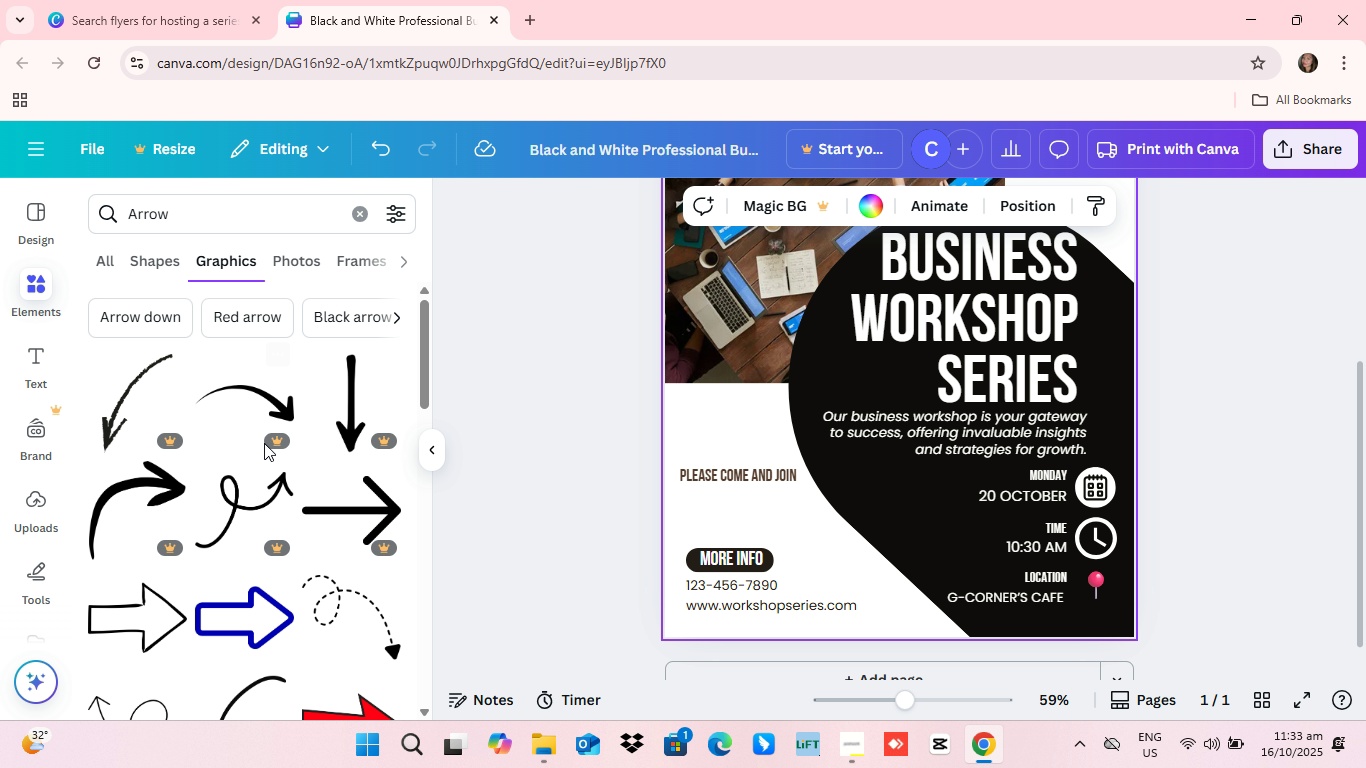 
scroll: coordinate [259, 443], scroll_direction: none, amount: 0.0
 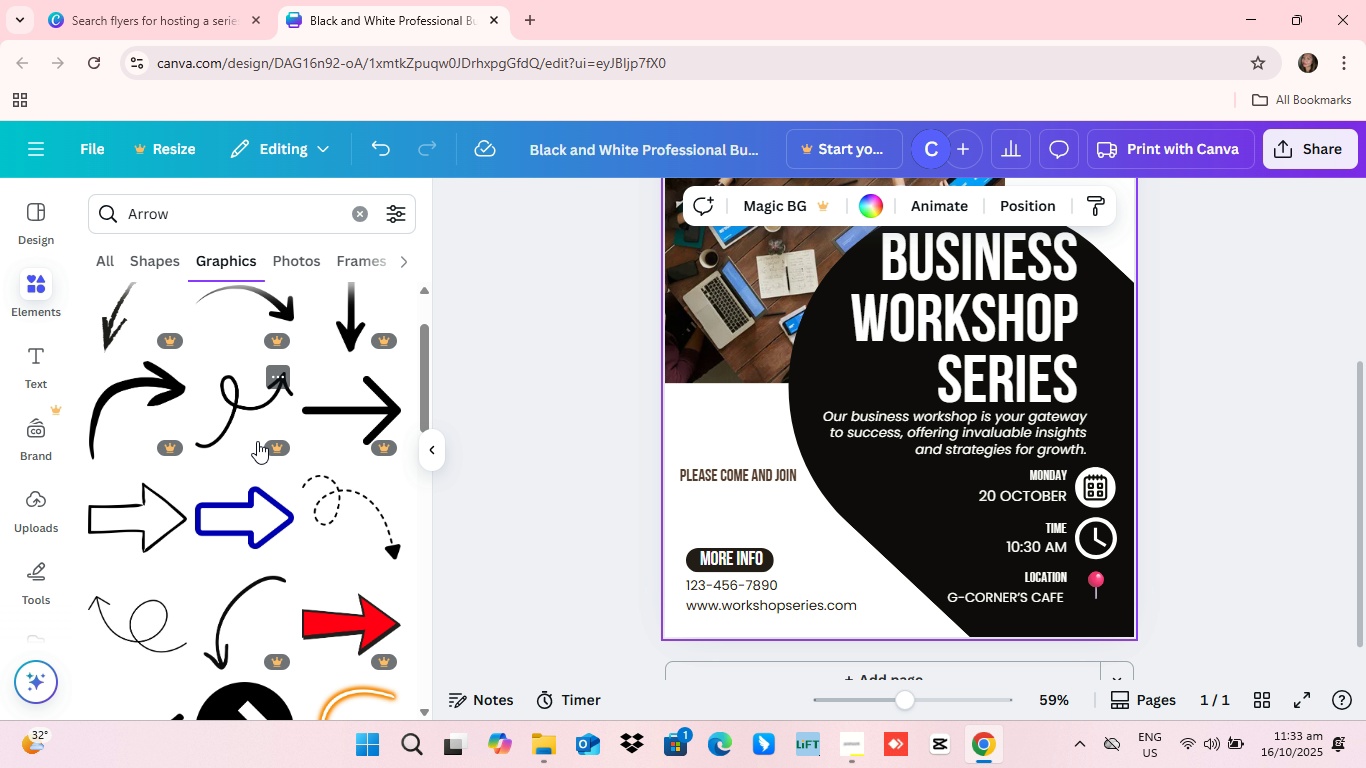 
scroll: coordinate [301, 424], scroll_direction: down, amount: 10.0
 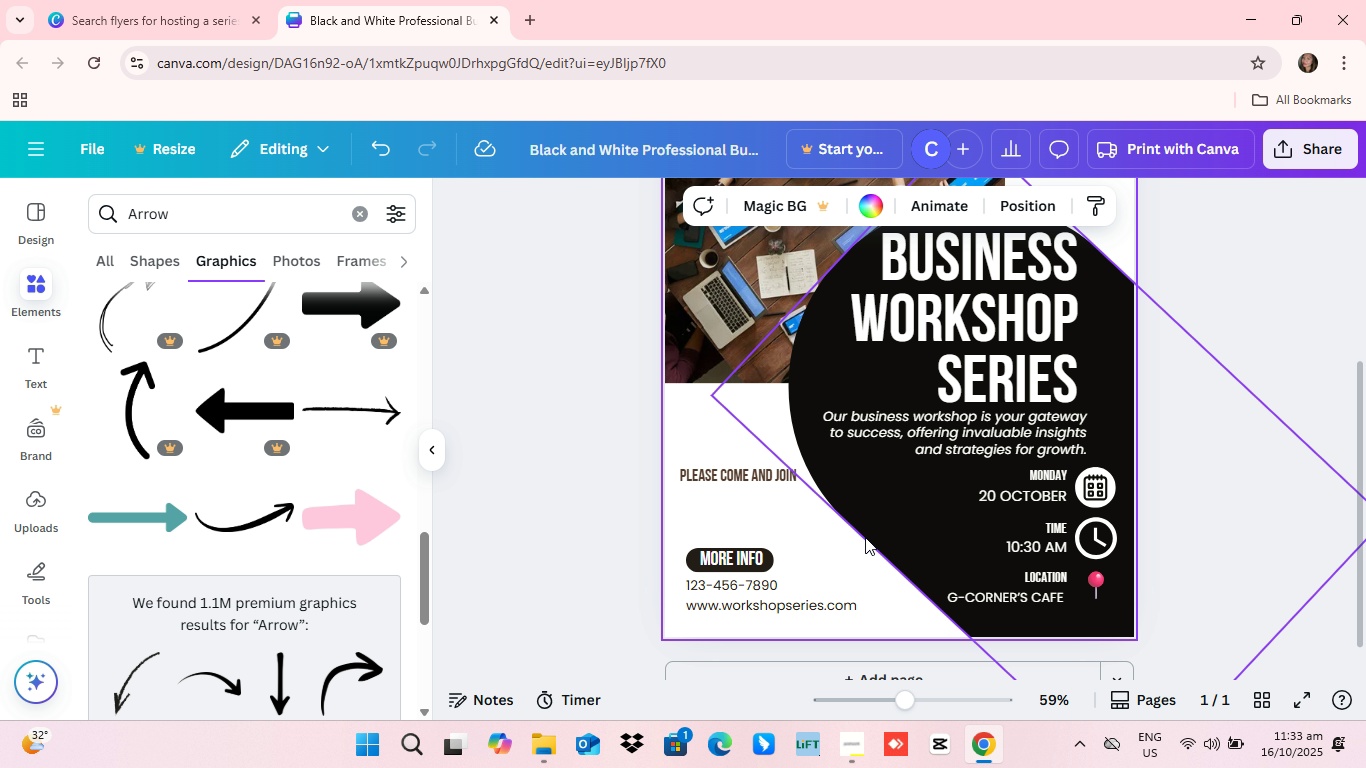 
left_click_drag(start_coordinate=[339, 409], to_coordinate=[684, 525])
 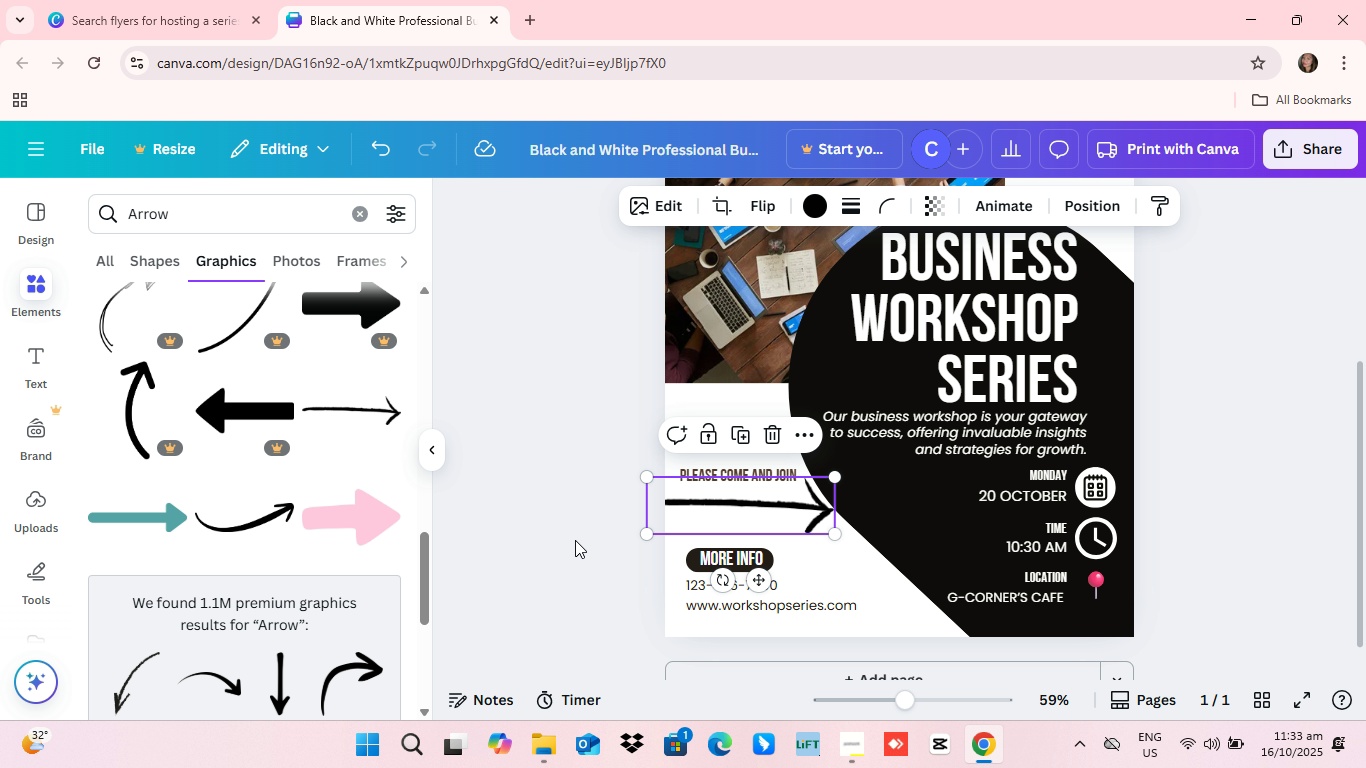 
mouse_move([572, 539])
 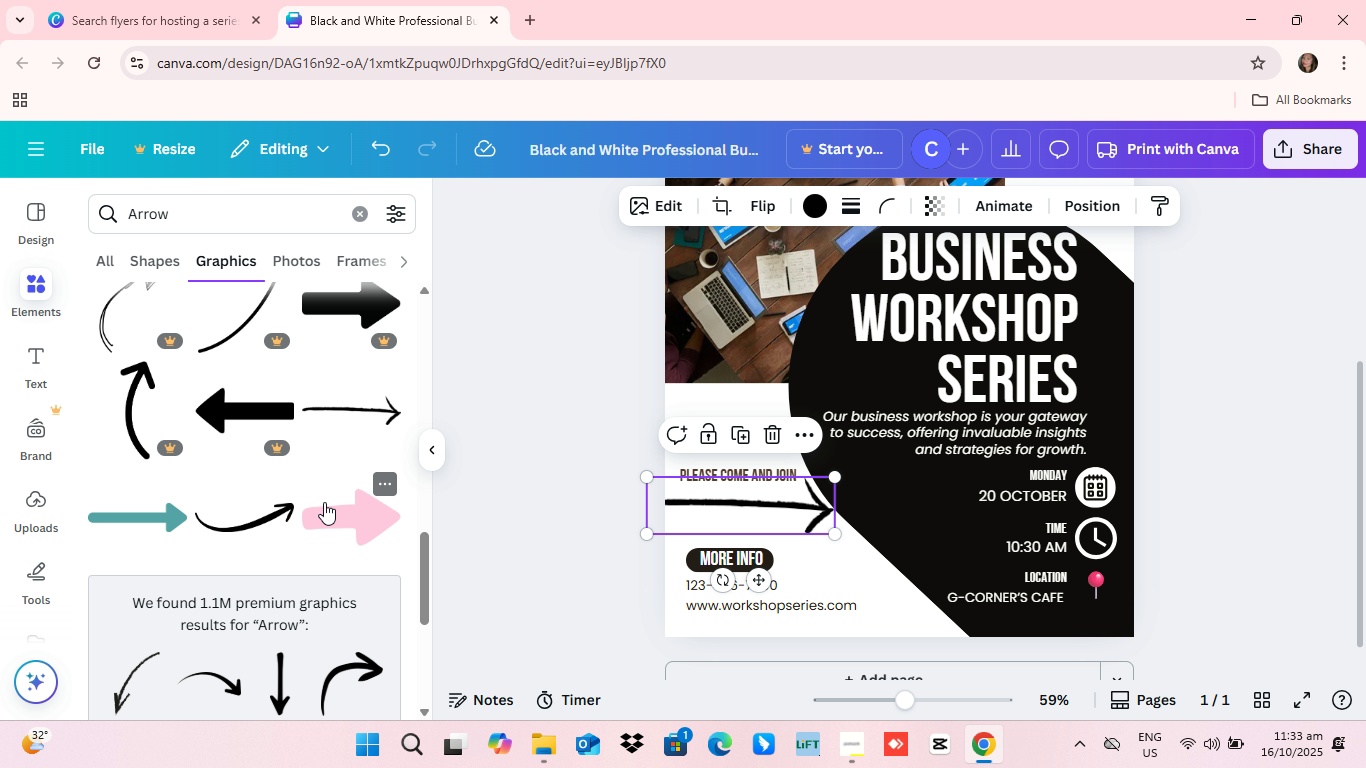 
mouse_move([303, 480])
 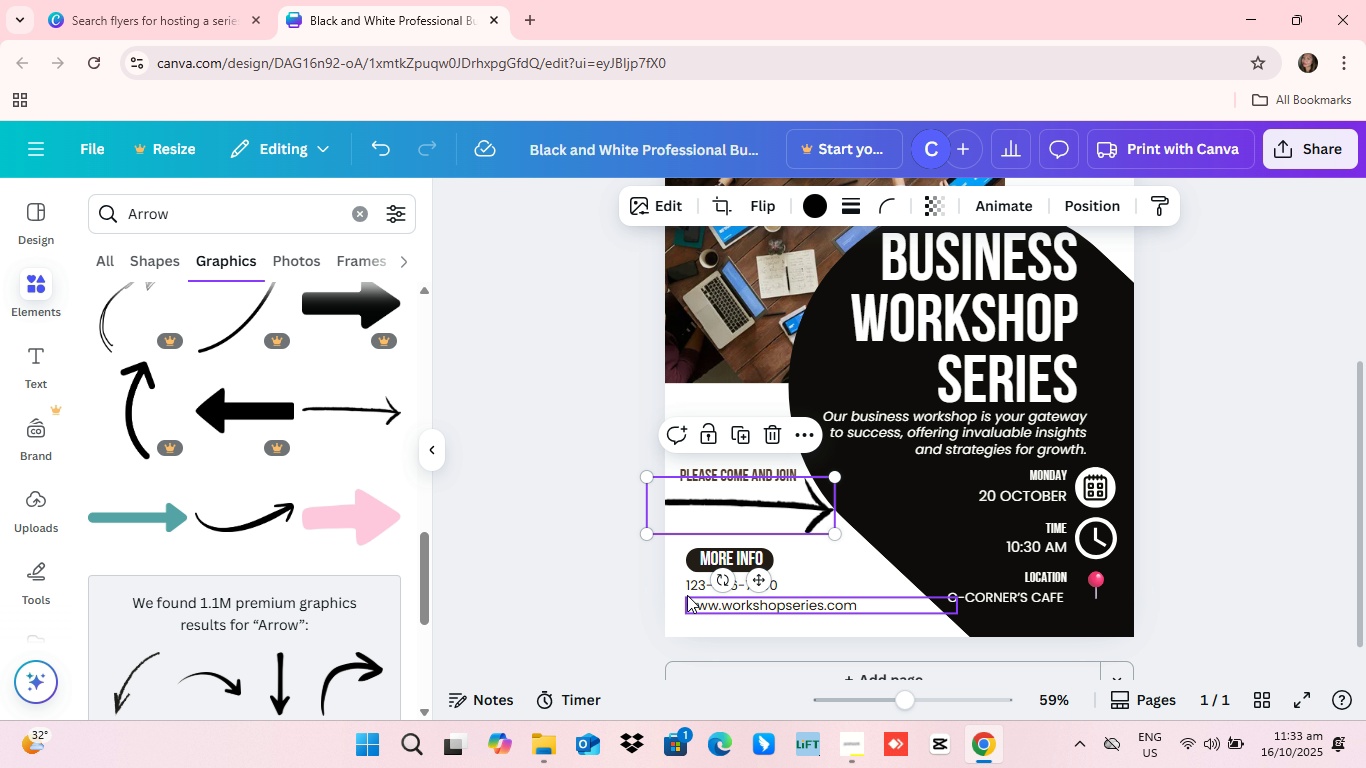 
scroll: coordinate [221, 538], scroll_direction: down, amount: 10.0
 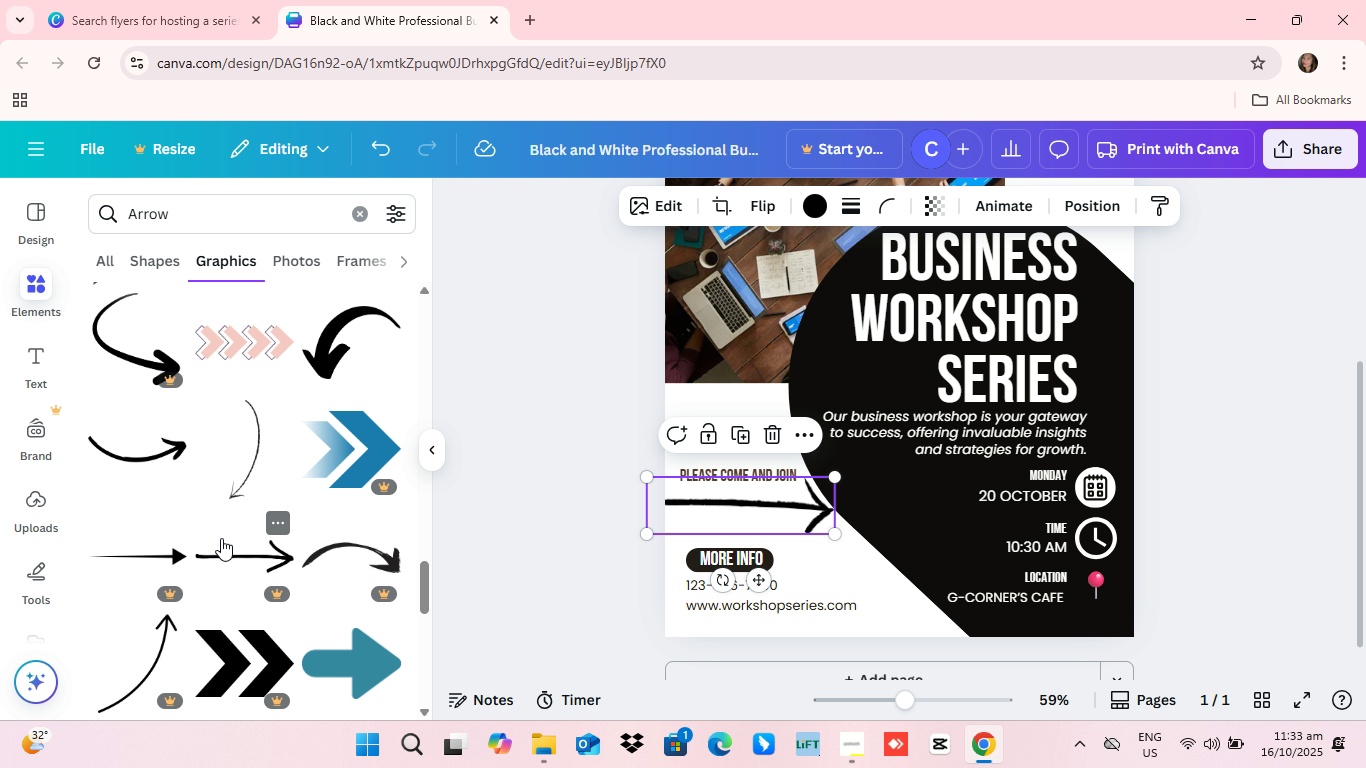 
scroll: coordinate [221, 538], scroll_direction: down, amount: 3.0
 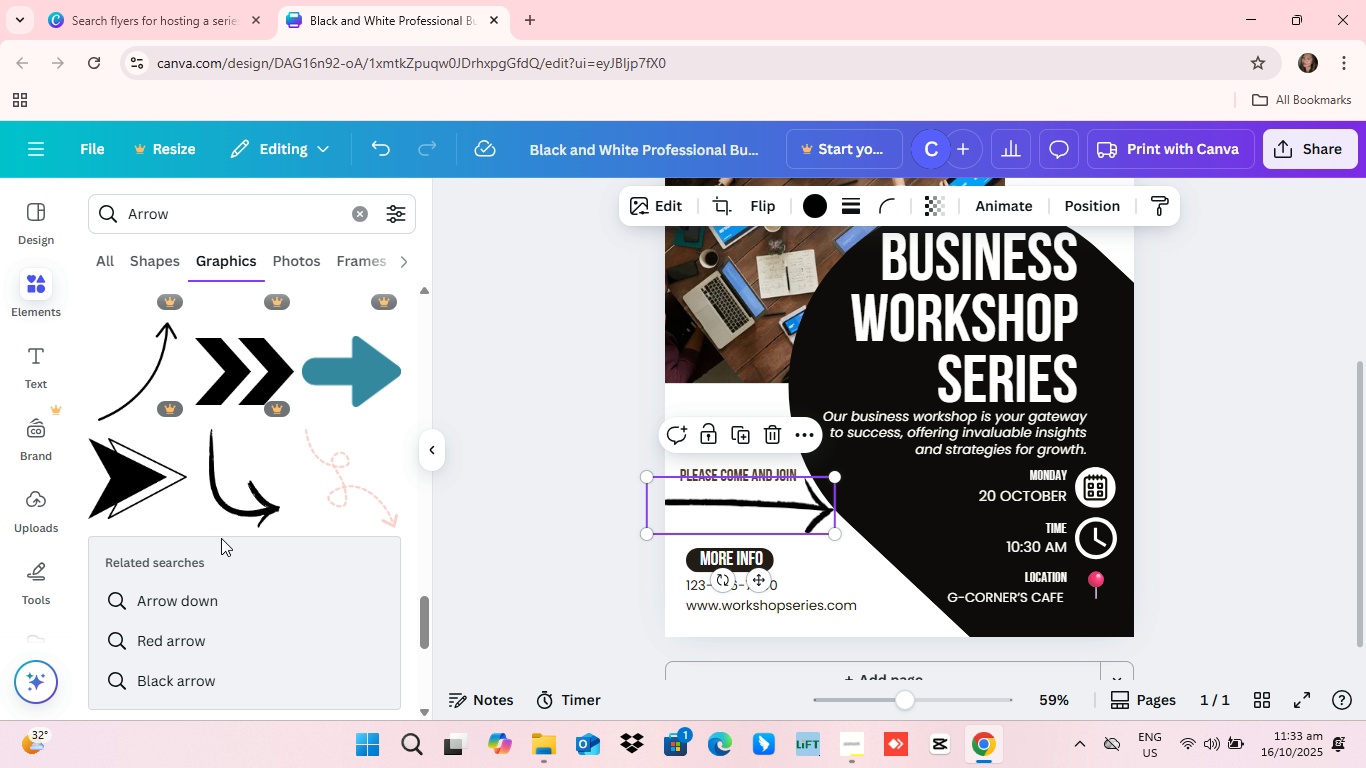 
scroll: coordinate [221, 538], scroll_direction: up, amount: 2.0
 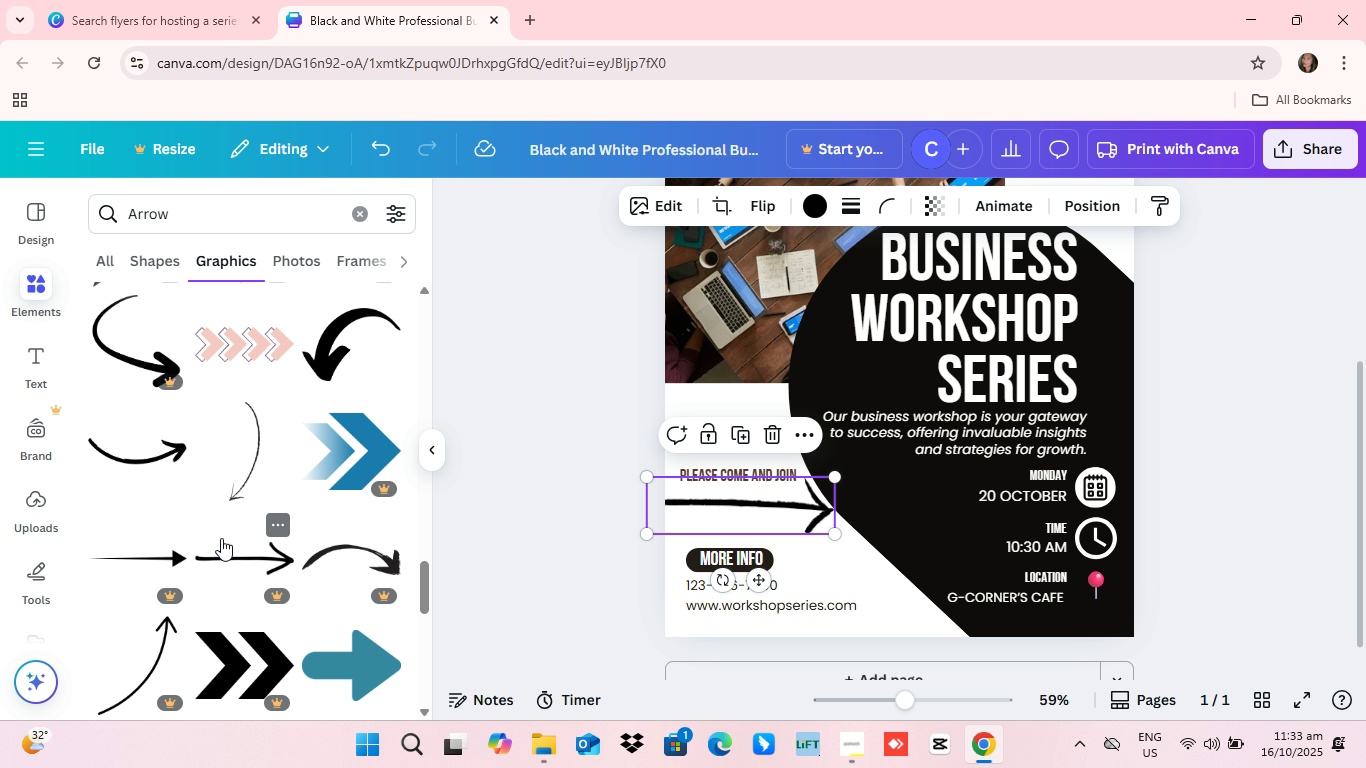 
scroll: coordinate [221, 538], scroll_direction: down, amount: 1.0
 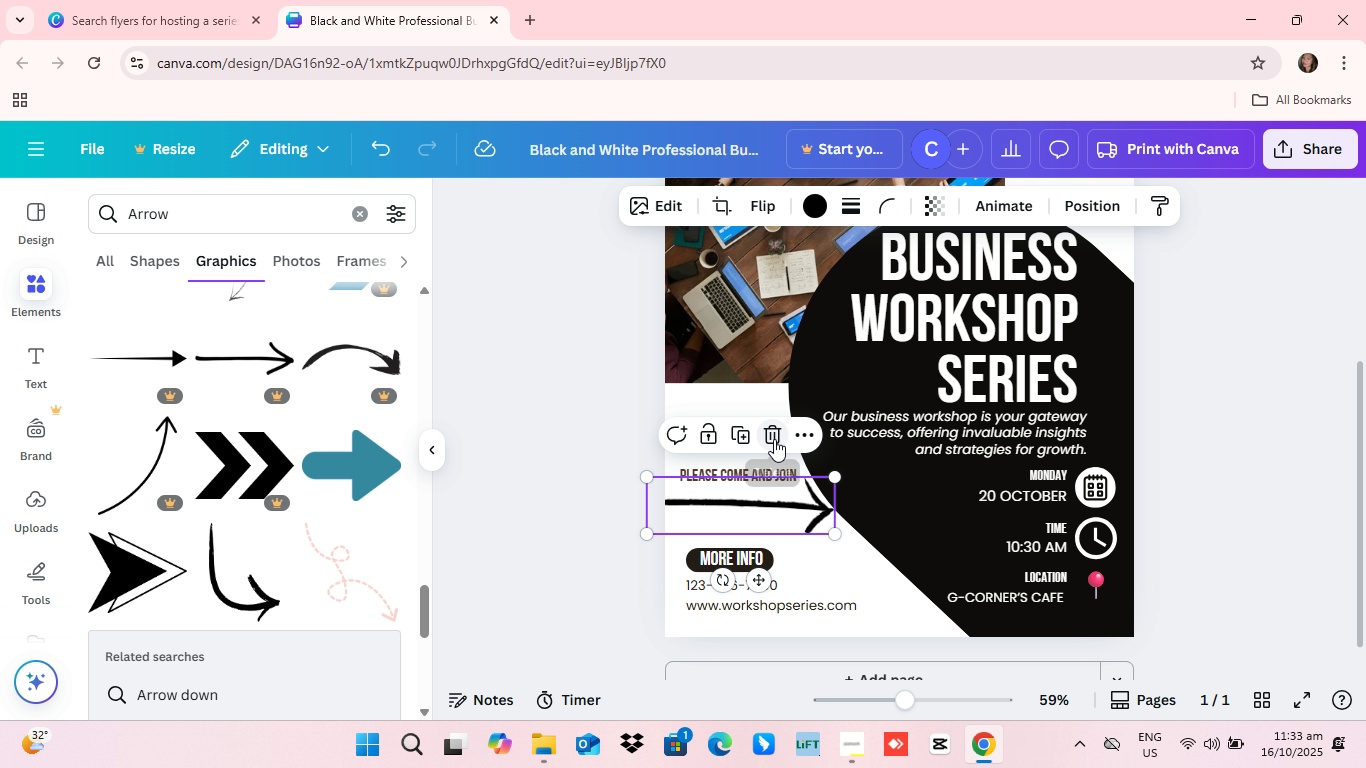 
left_click([774, 439])
 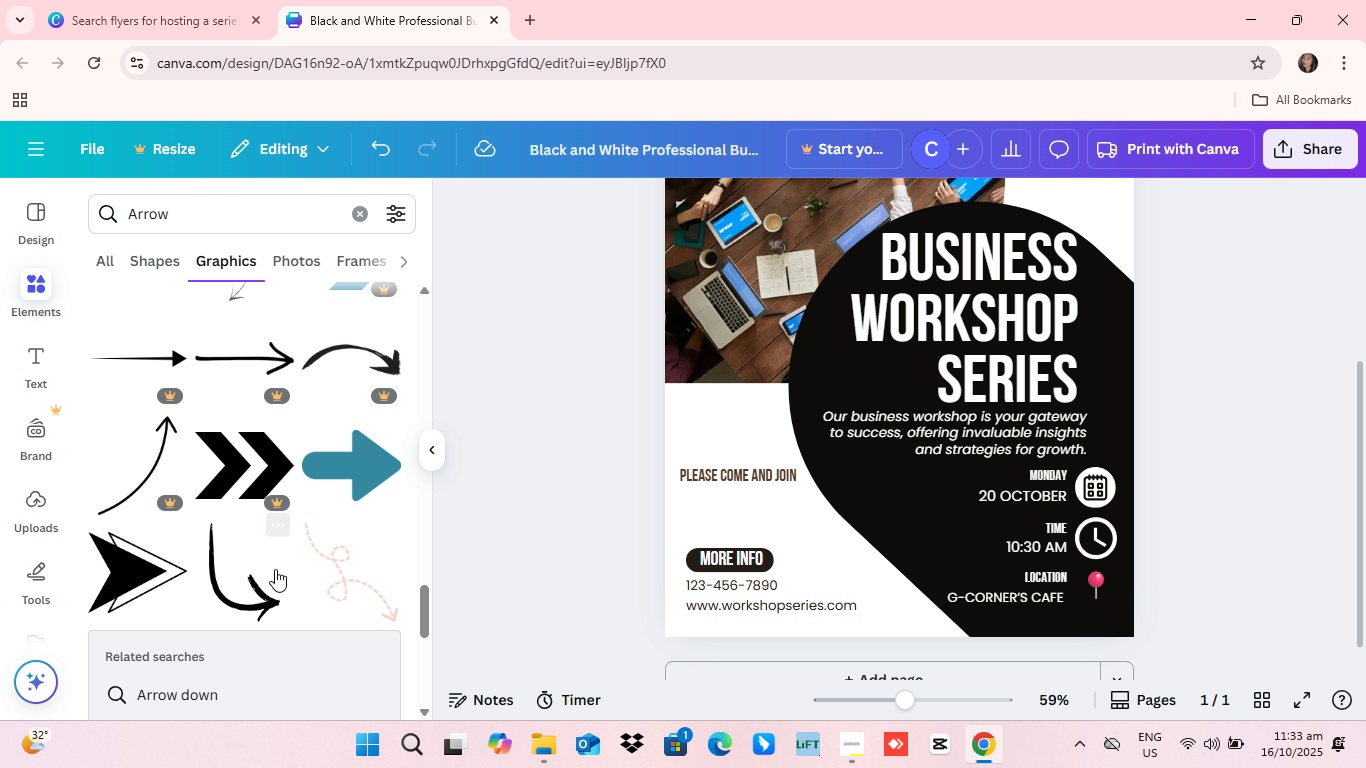 
scroll: coordinate [265, 578], scroll_direction: down, amount: 2.0
 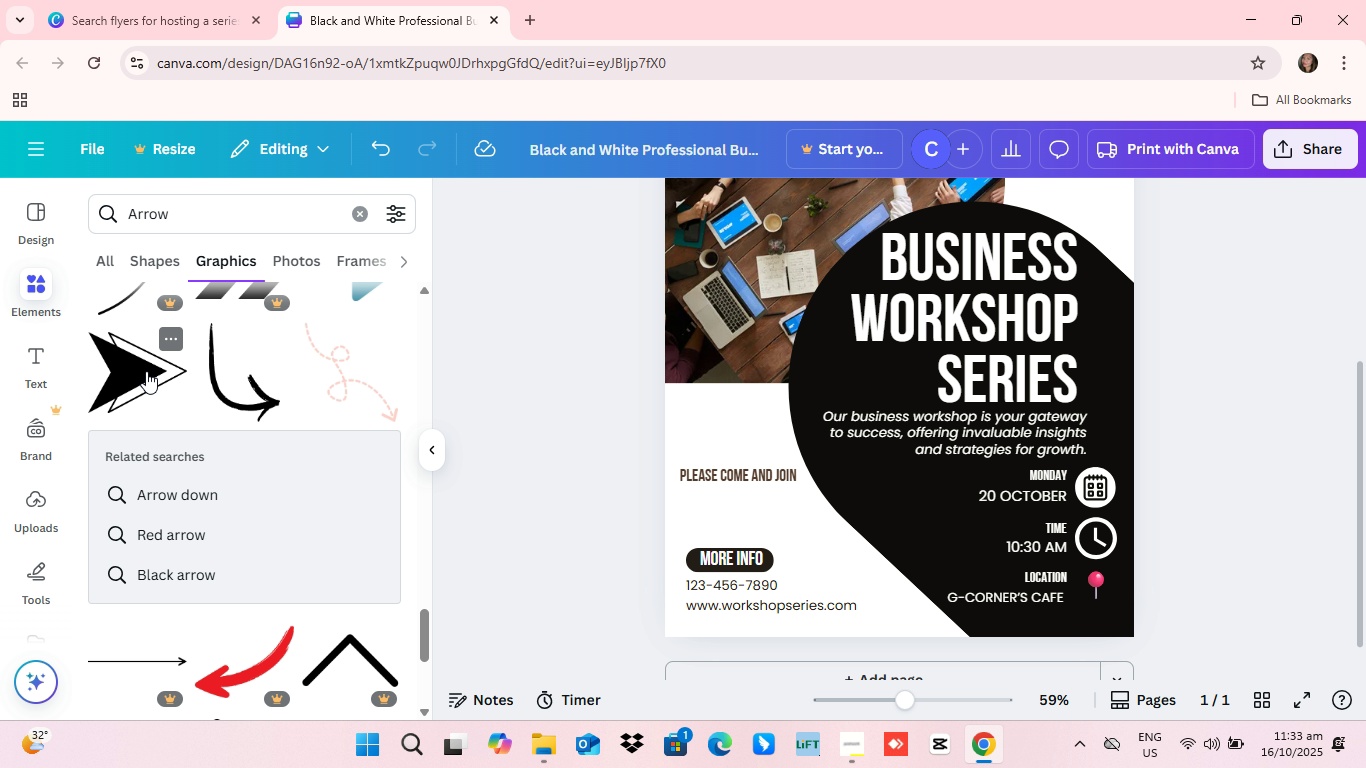 
left_click_drag(start_coordinate=[118, 369], to_coordinate=[0, 214])
 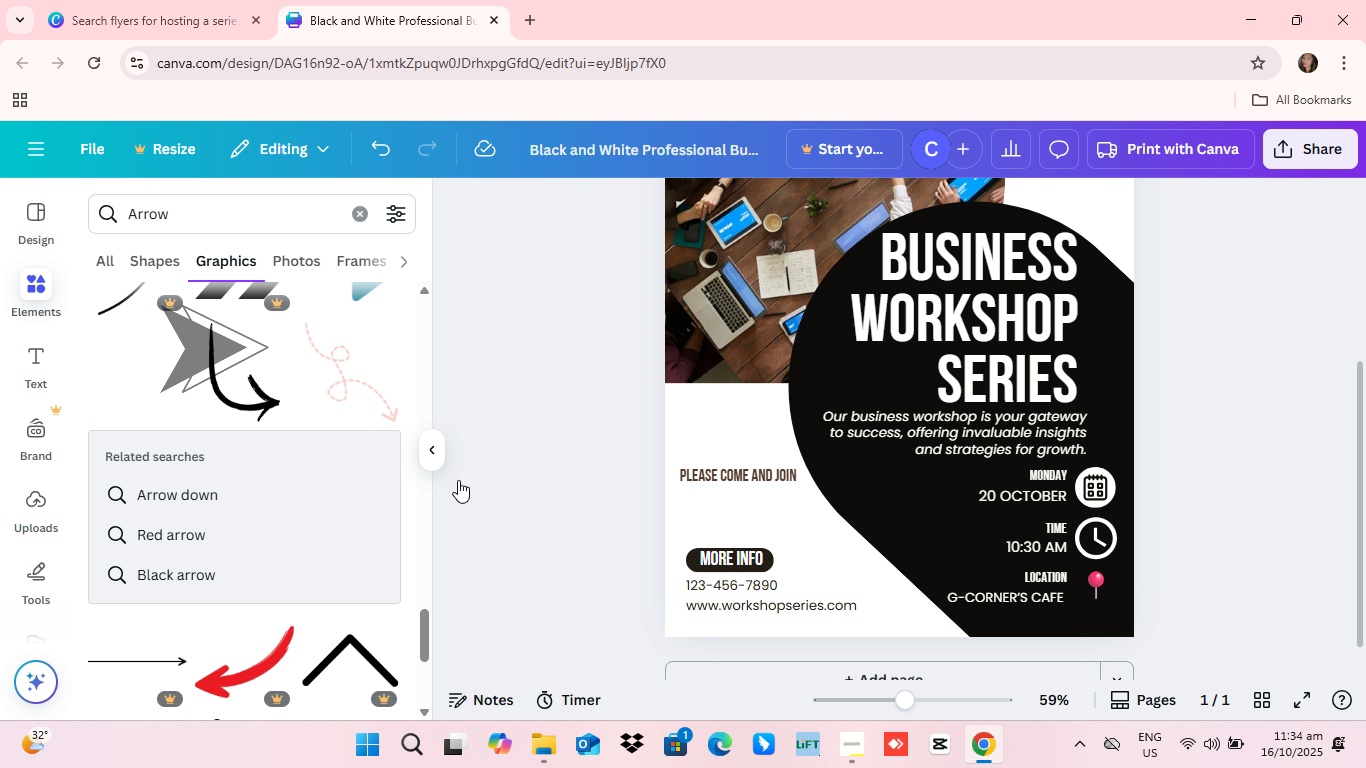 
mouse_move([418, 478])
 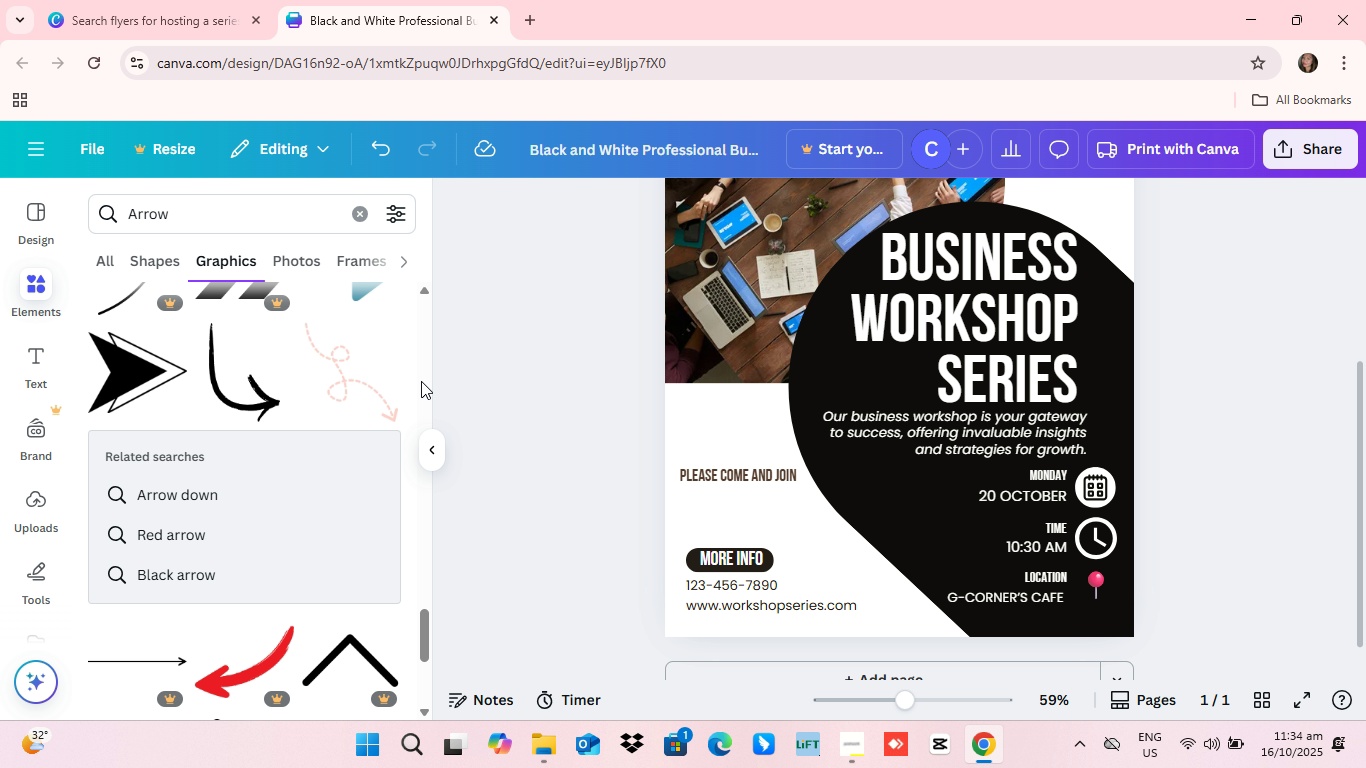 
scroll: coordinate [403, 452], scroll_direction: down, amount: 6.0
 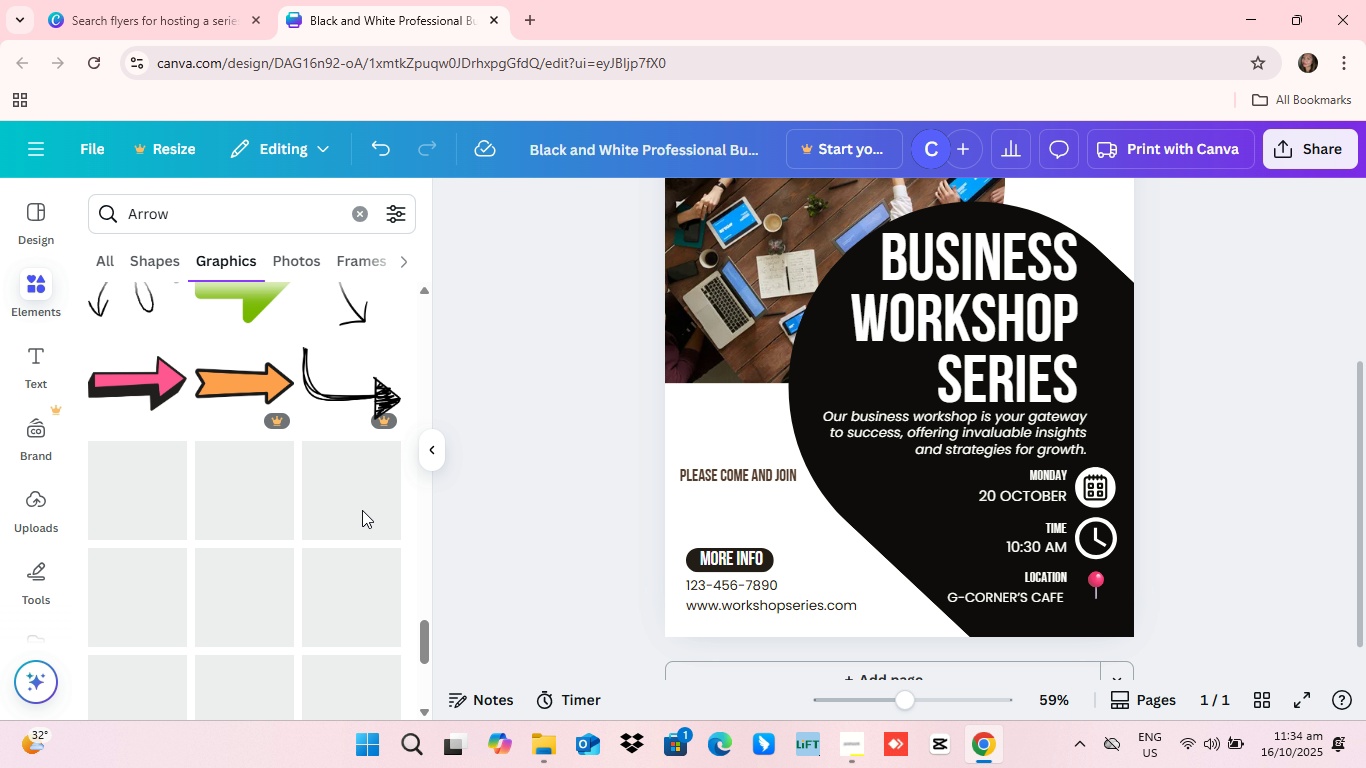 
scroll: coordinate [362, 510], scroll_direction: up, amount: 1.0
 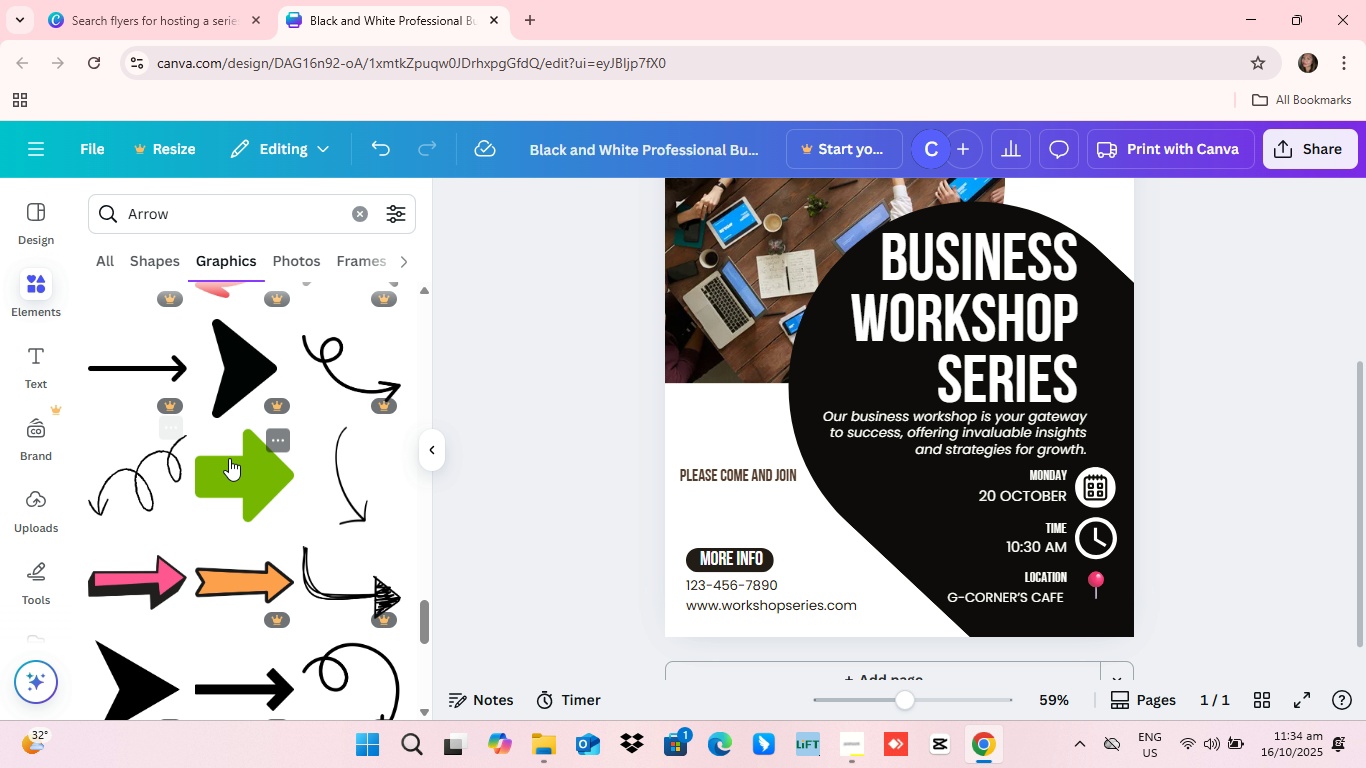 
scroll: coordinate [290, 474], scroll_direction: down, amount: 10.0
 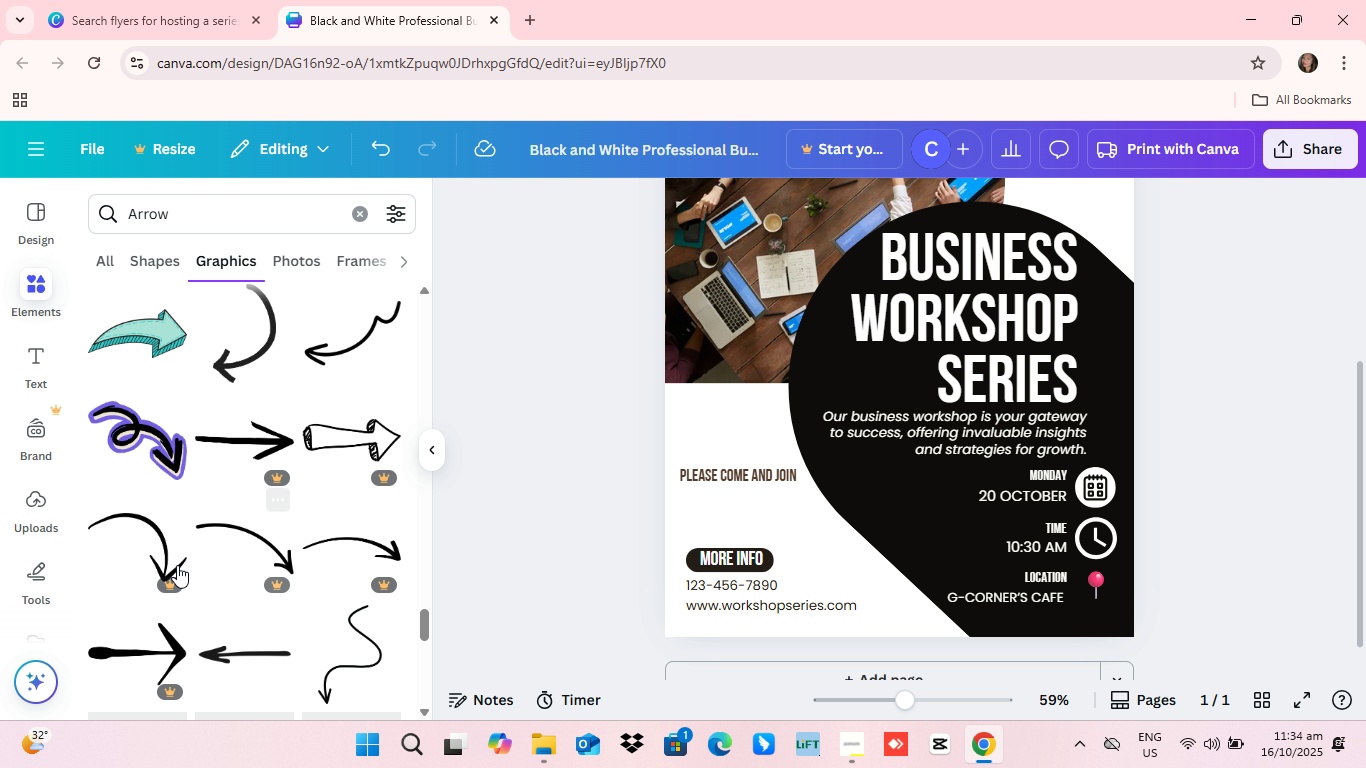 
scroll: coordinate [245, 542], scroll_direction: down, amount: 15.0
 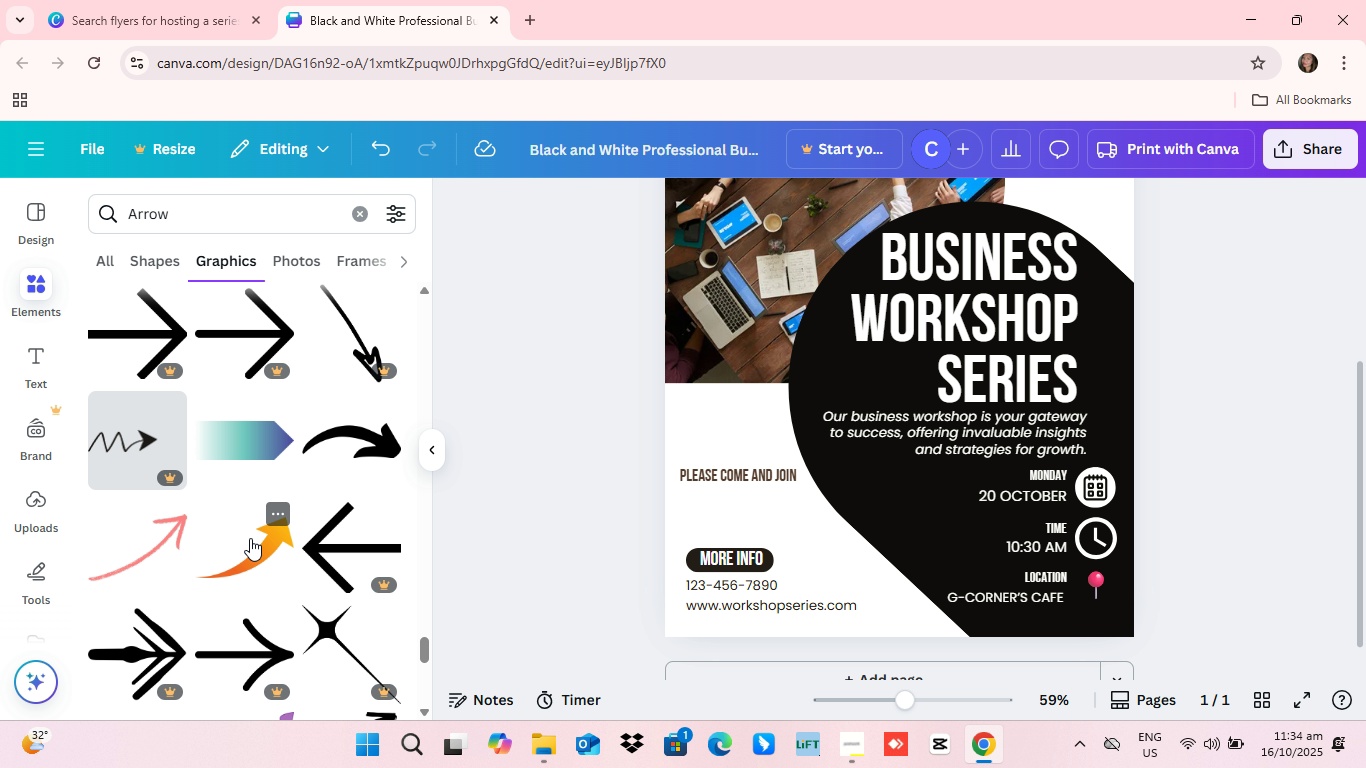 
scroll: coordinate [255, 528], scroll_direction: down, amount: 9.0
 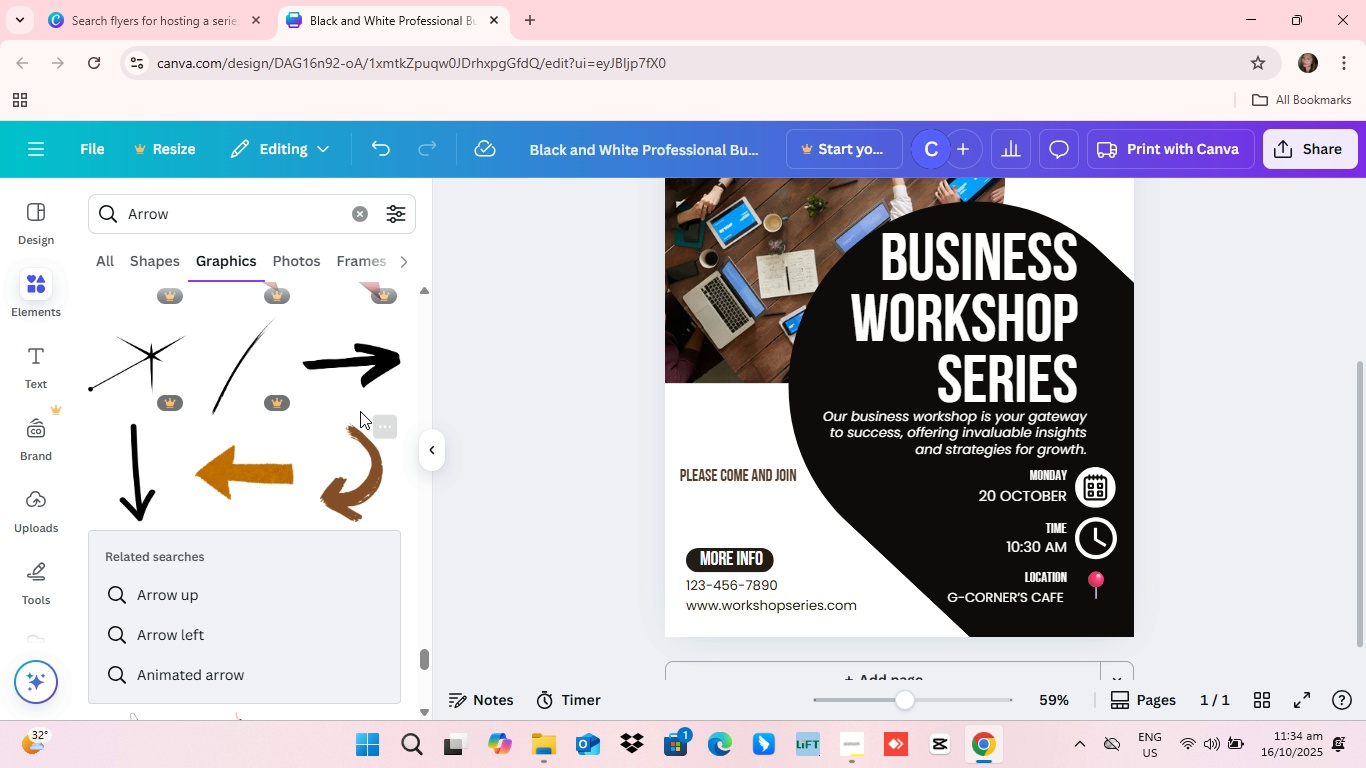 
left_click_drag(start_coordinate=[366, 360], to_coordinate=[771, 452])
 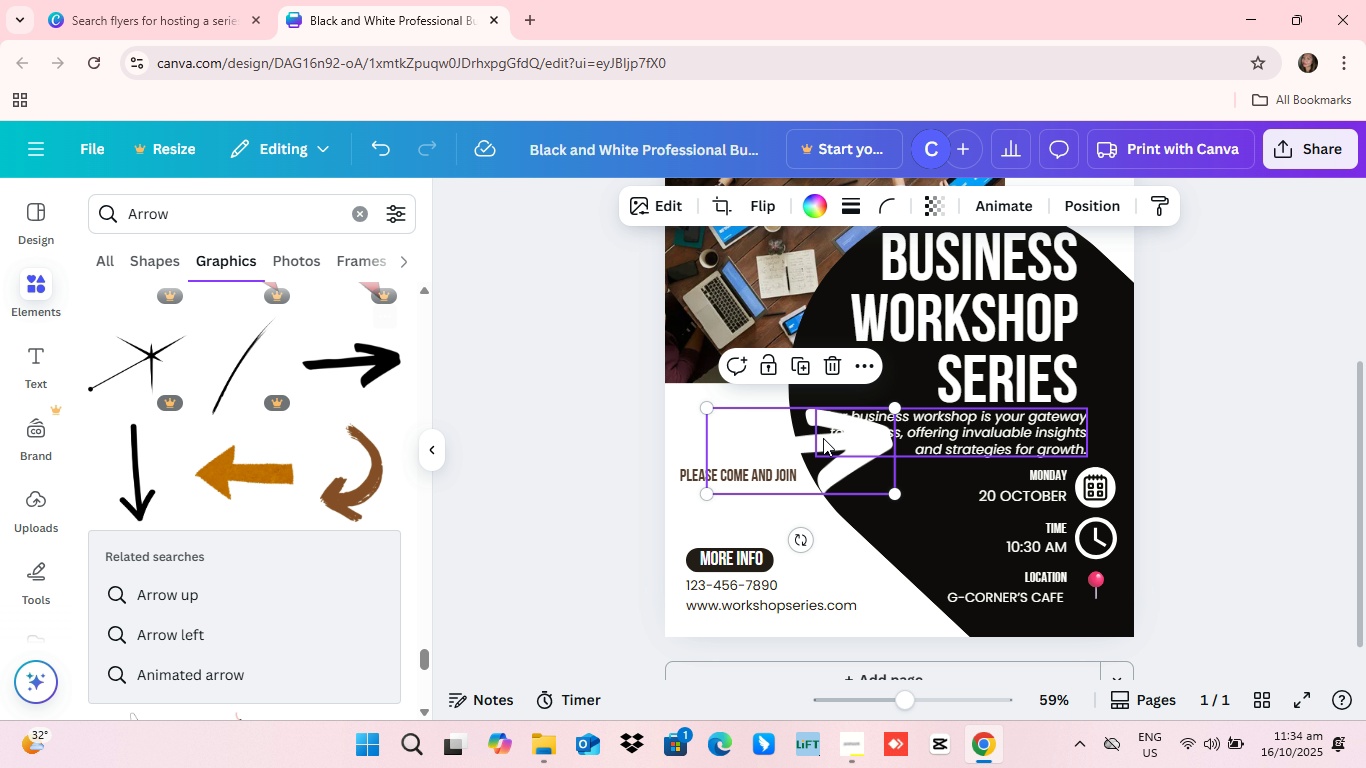 
left_click_drag(start_coordinate=[836, 454], to_coordinate=[873, 462])
 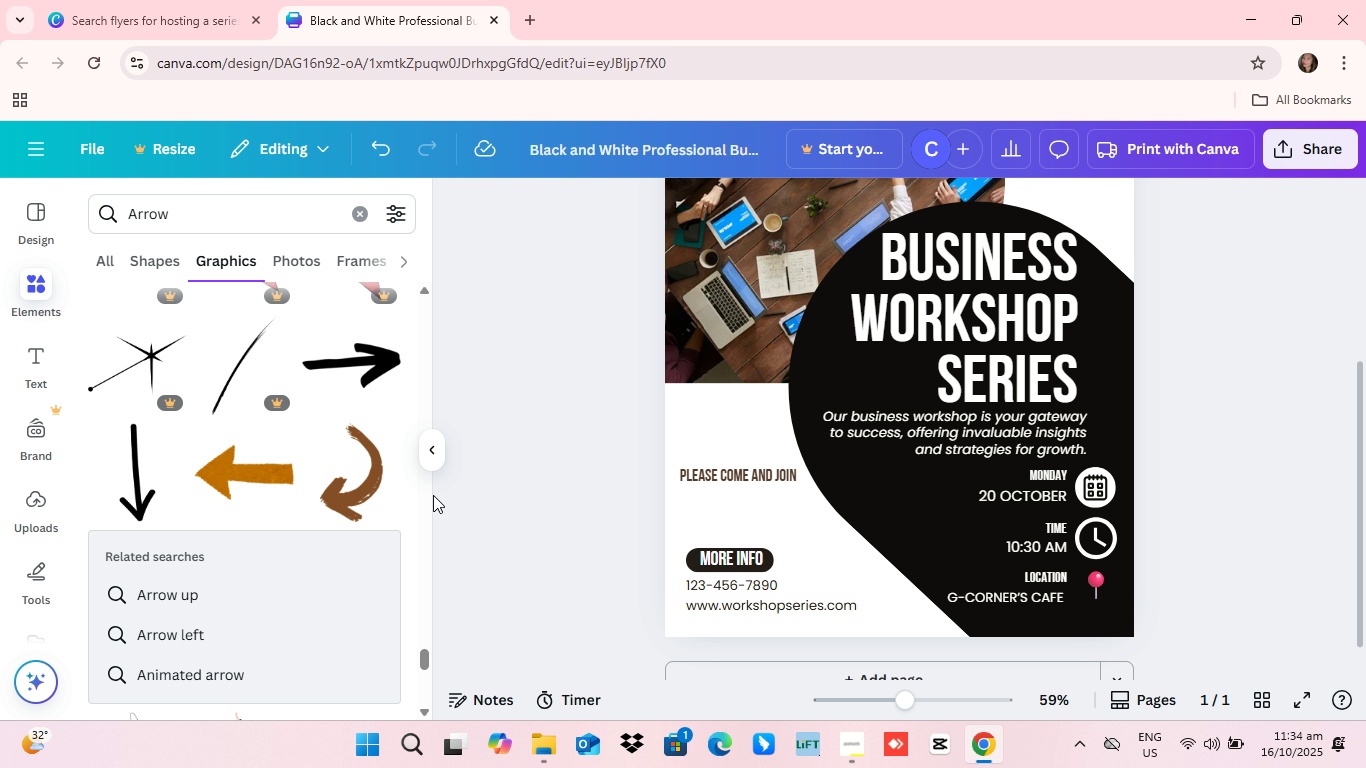 
scroll: coordinate [386, 506], scroll_direction: down, amount: 6.0
 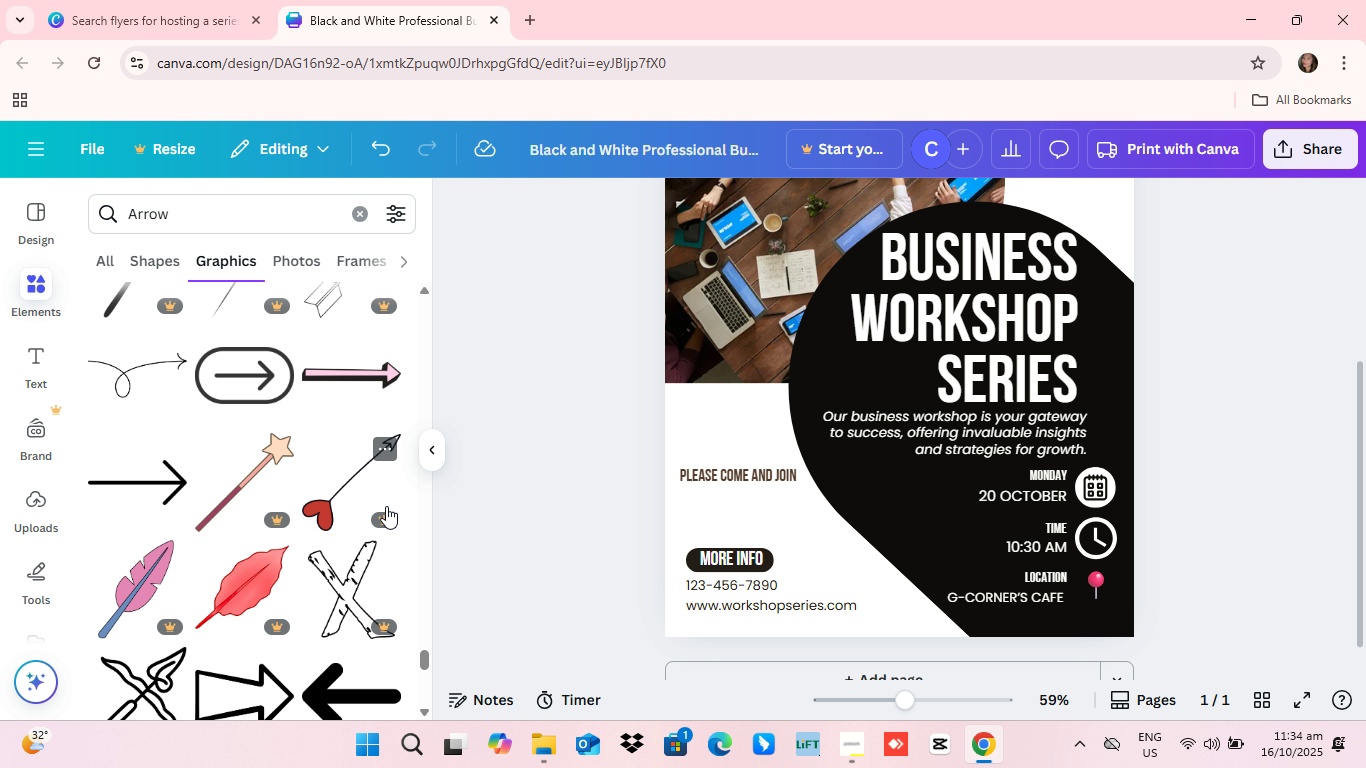 
scroll: coordinate [332, 469], scroll_direction: up, amount: 91.0
 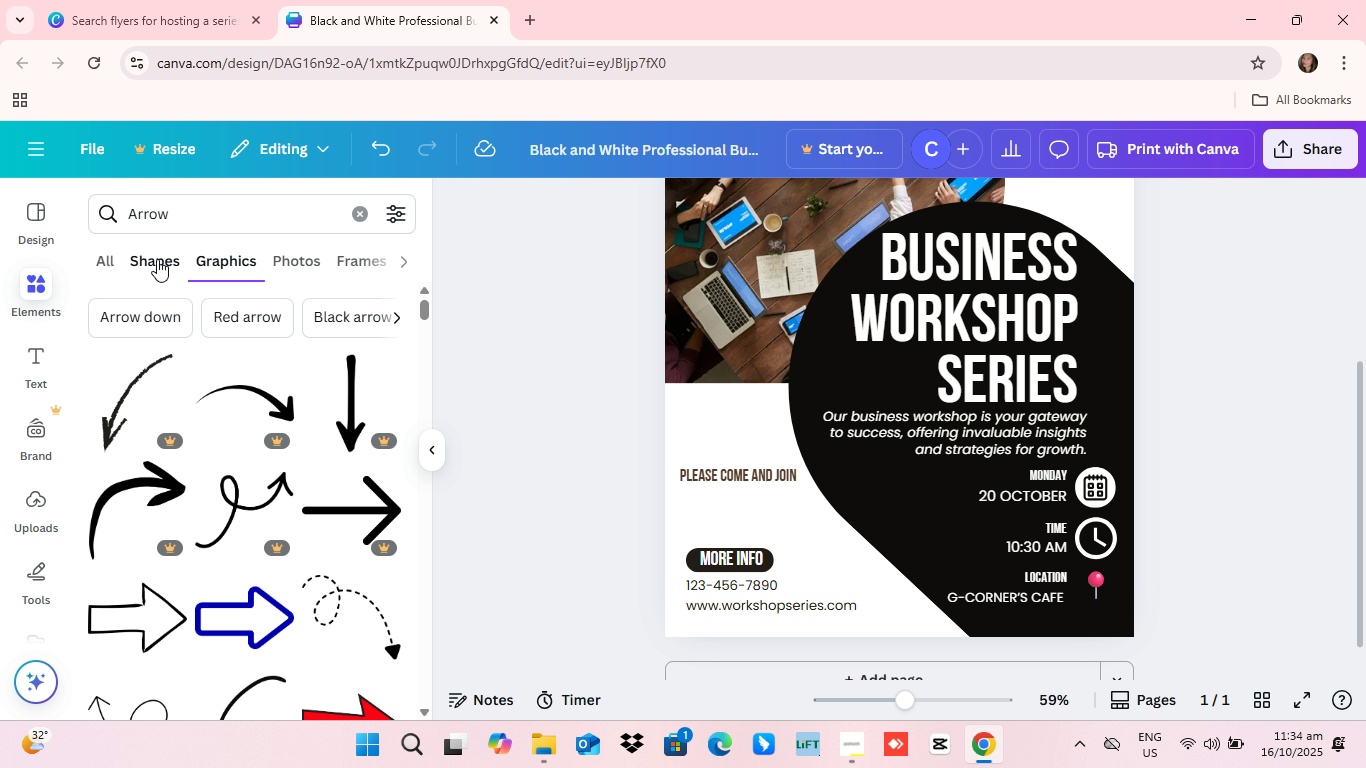 
left_click([157, 259])
 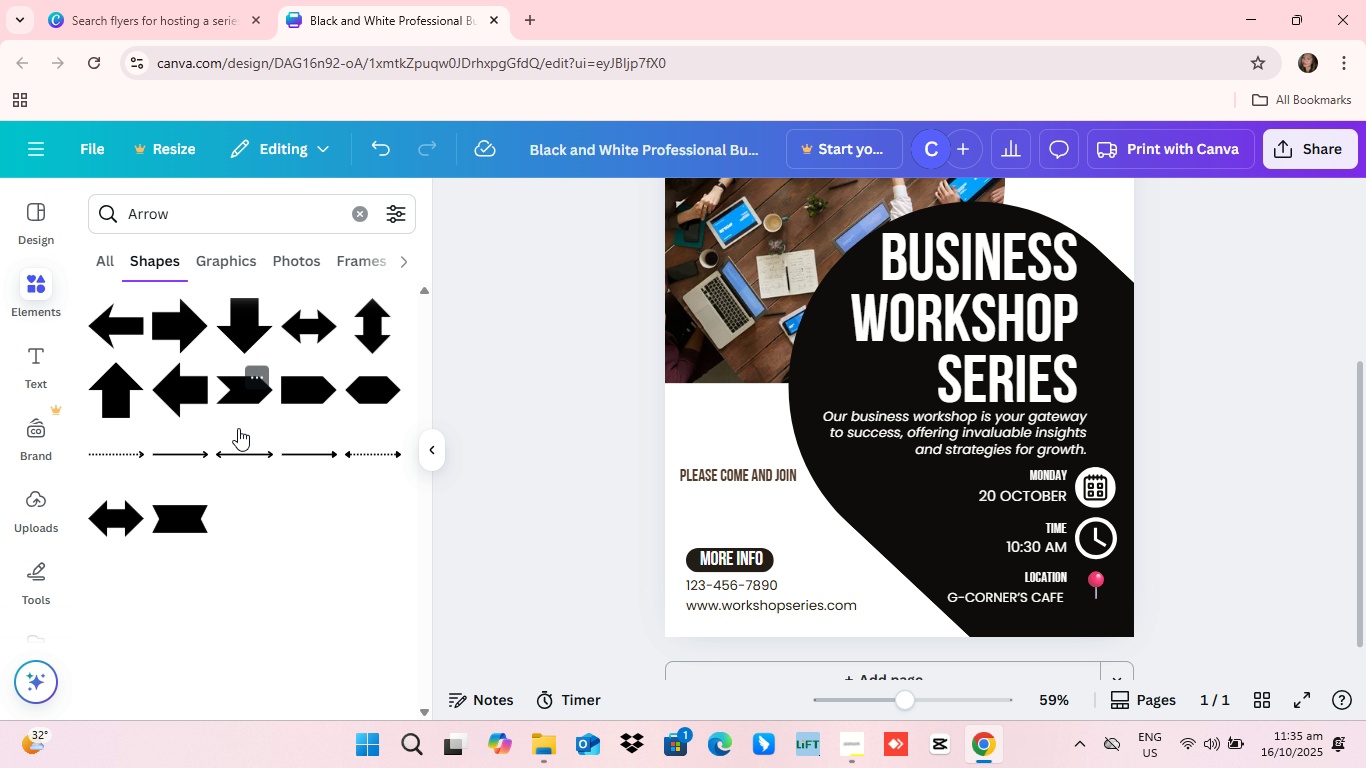 
scroll: coordinate [271, 481], scroll_direction: none, amount: 0.0
 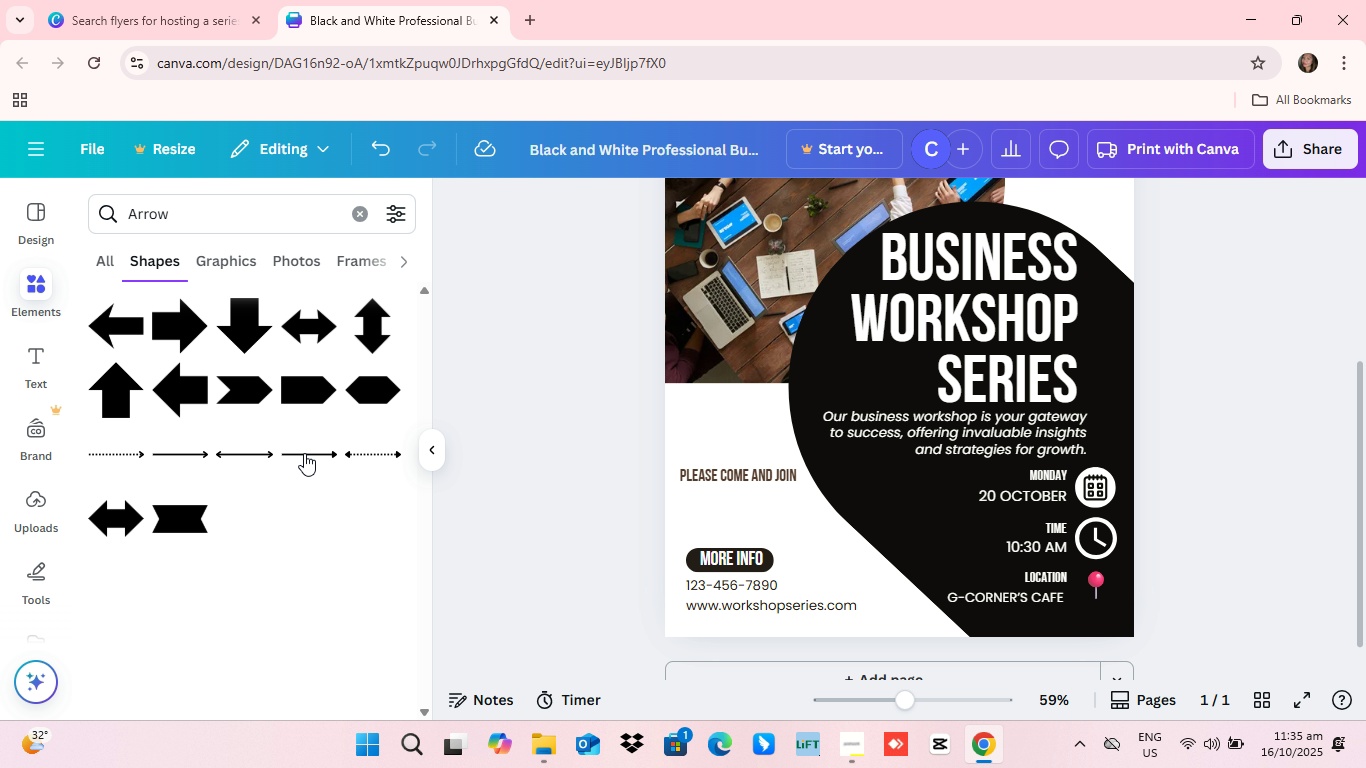 
left_click_drag(start_coordinate=[306, 453], to_coordinate=[702, 516])
 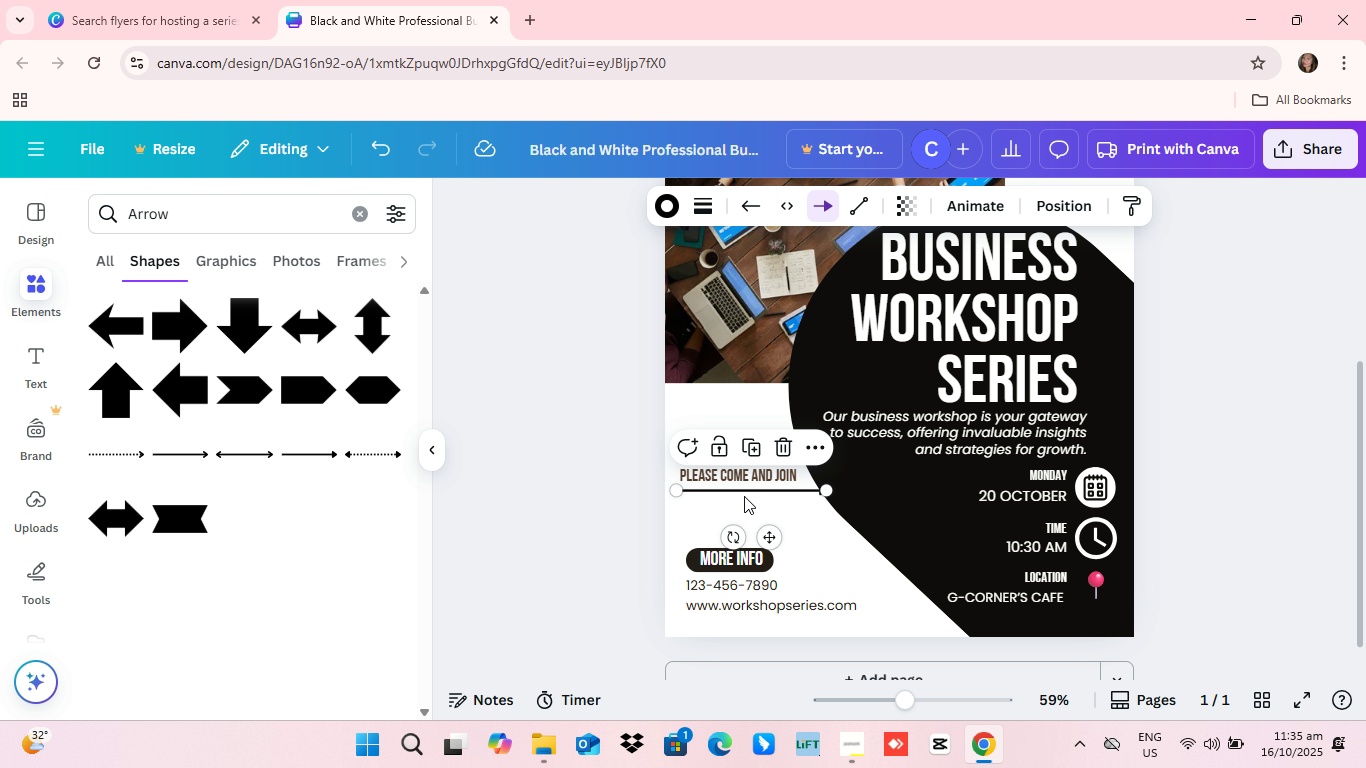 
left_click_drag(start_coordinate=[740, 490], to_coordinate=[730, 501])
 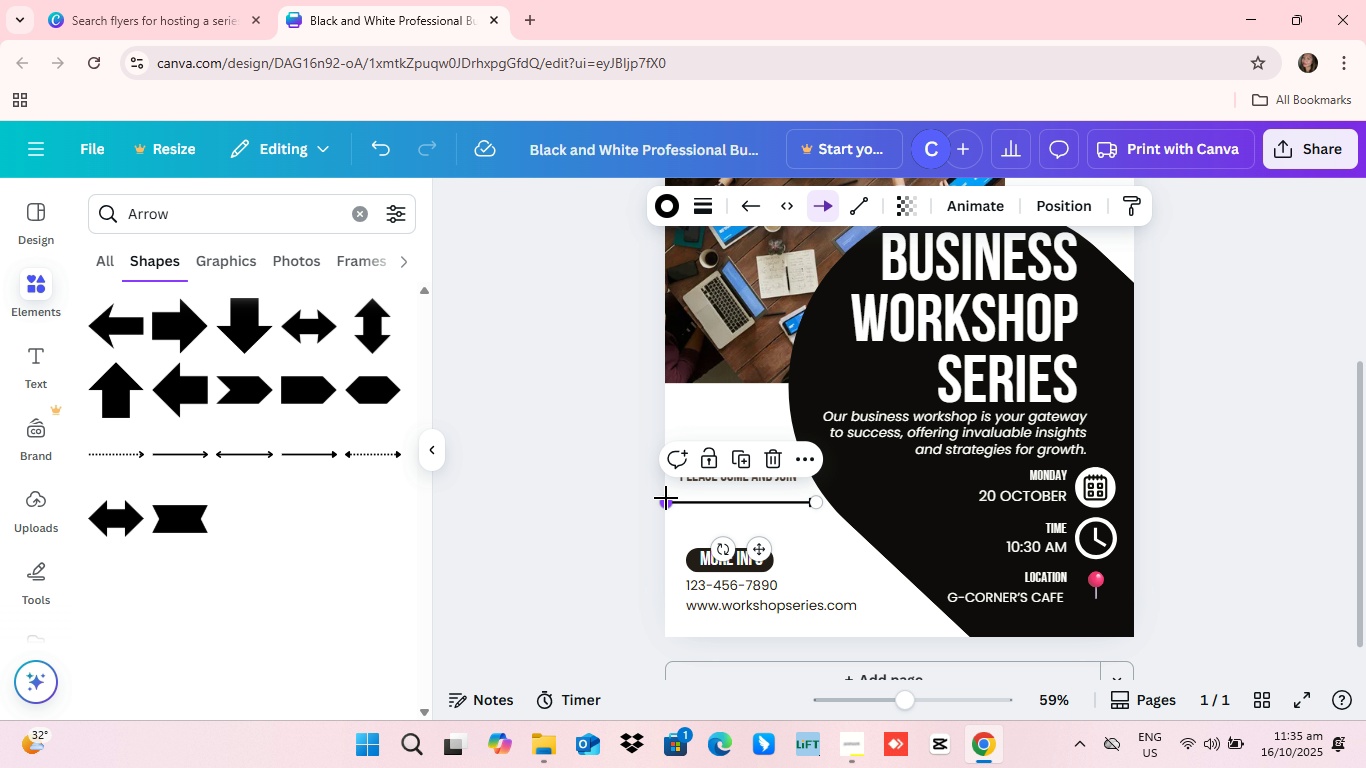 
left_click_drag(start_coordinate=[665, 500], to_coordinate=[687, 502])
 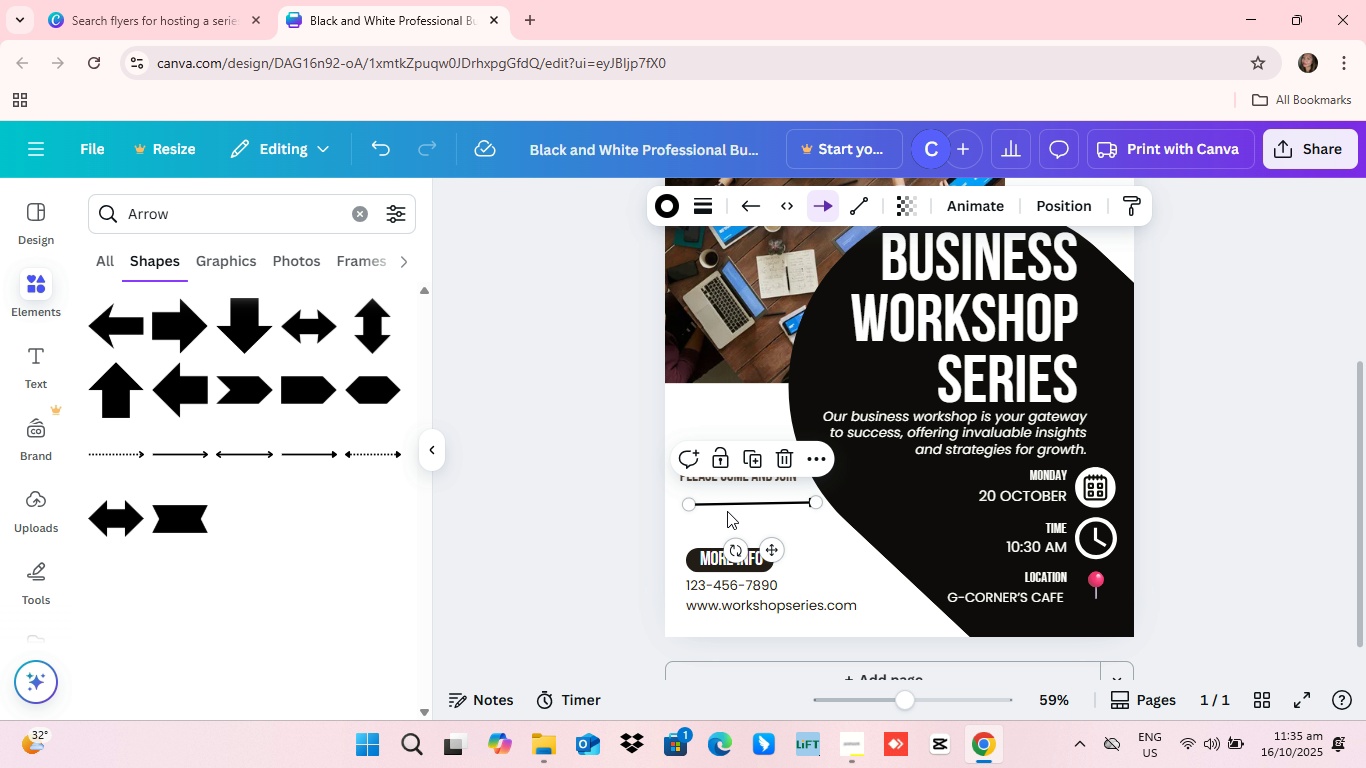 
left_click_drag(start_coordinate=[734, 503], to_coordinate=[723, 494])
 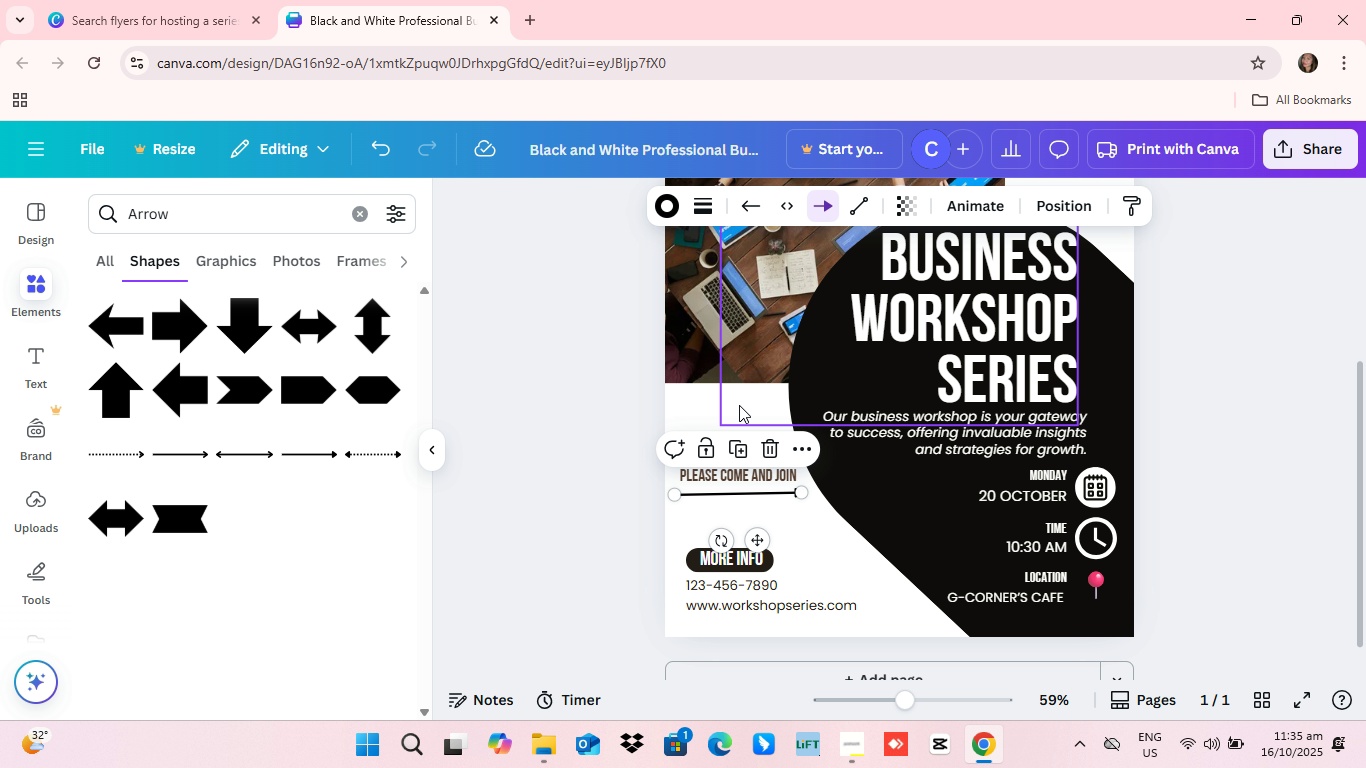 
left_click([637, 454])
 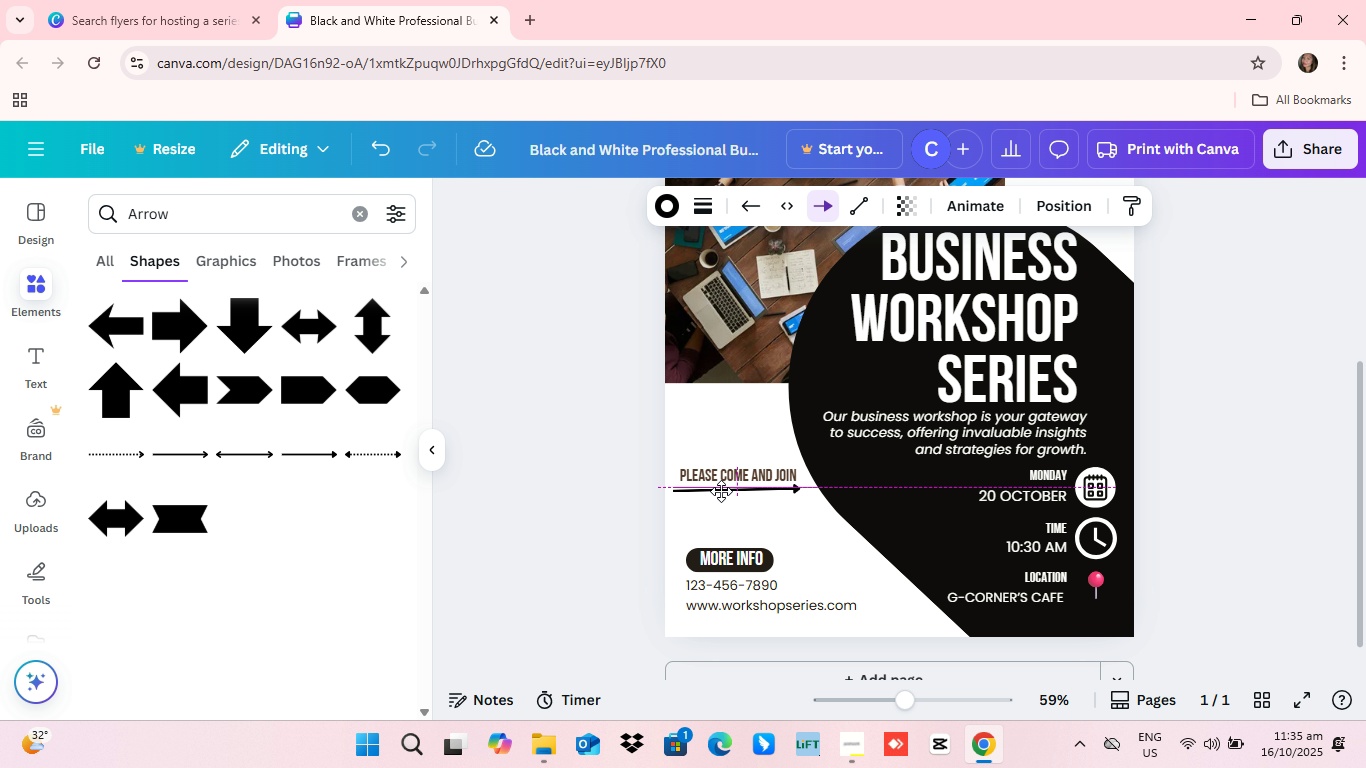 
wait(7.52)
 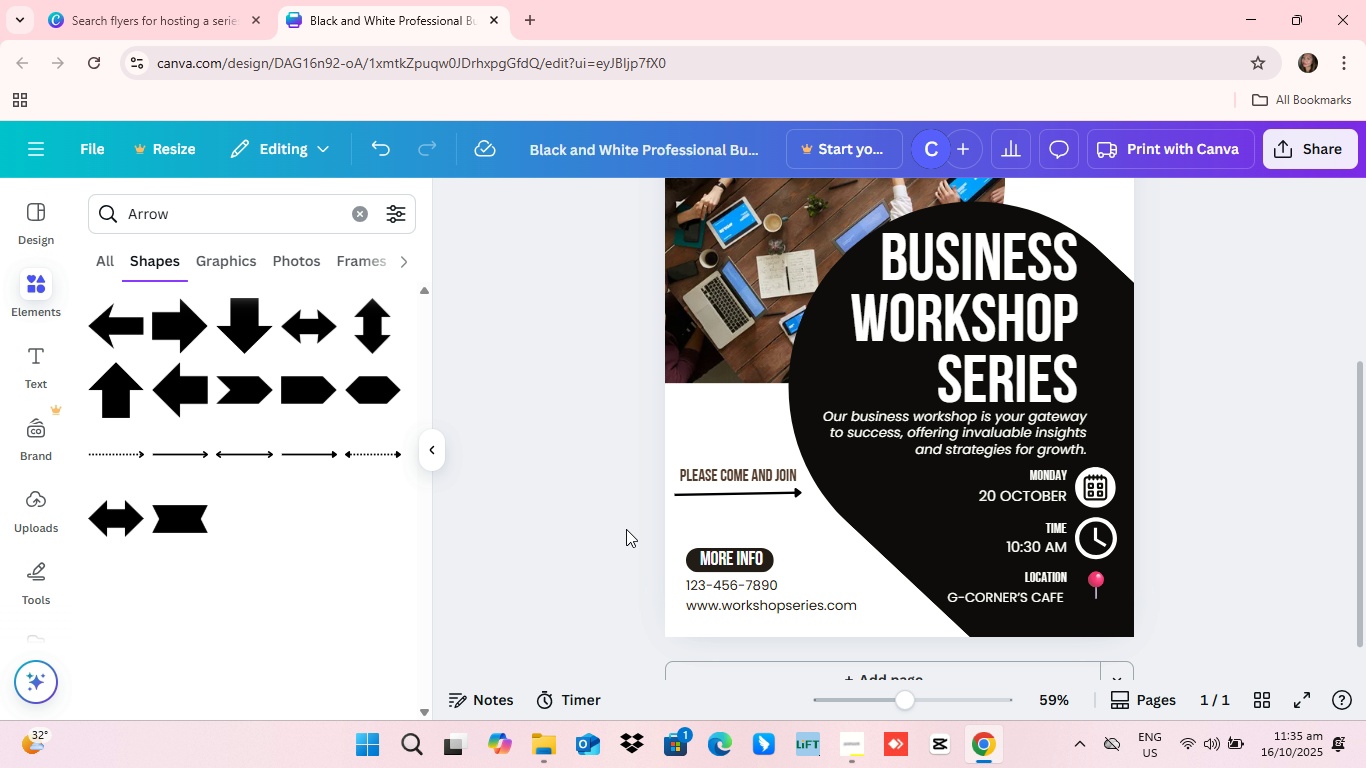 
left_click([599, 539])
 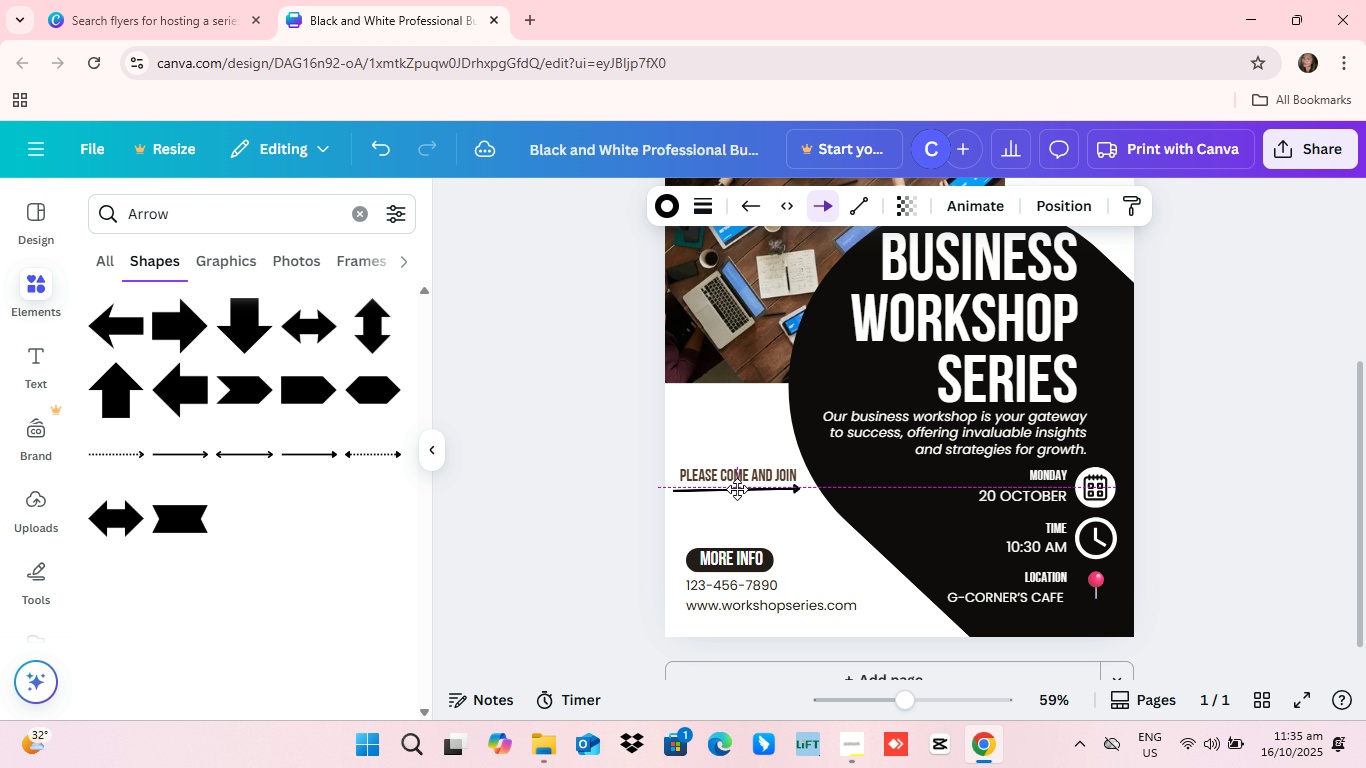 
wait(6.9)
 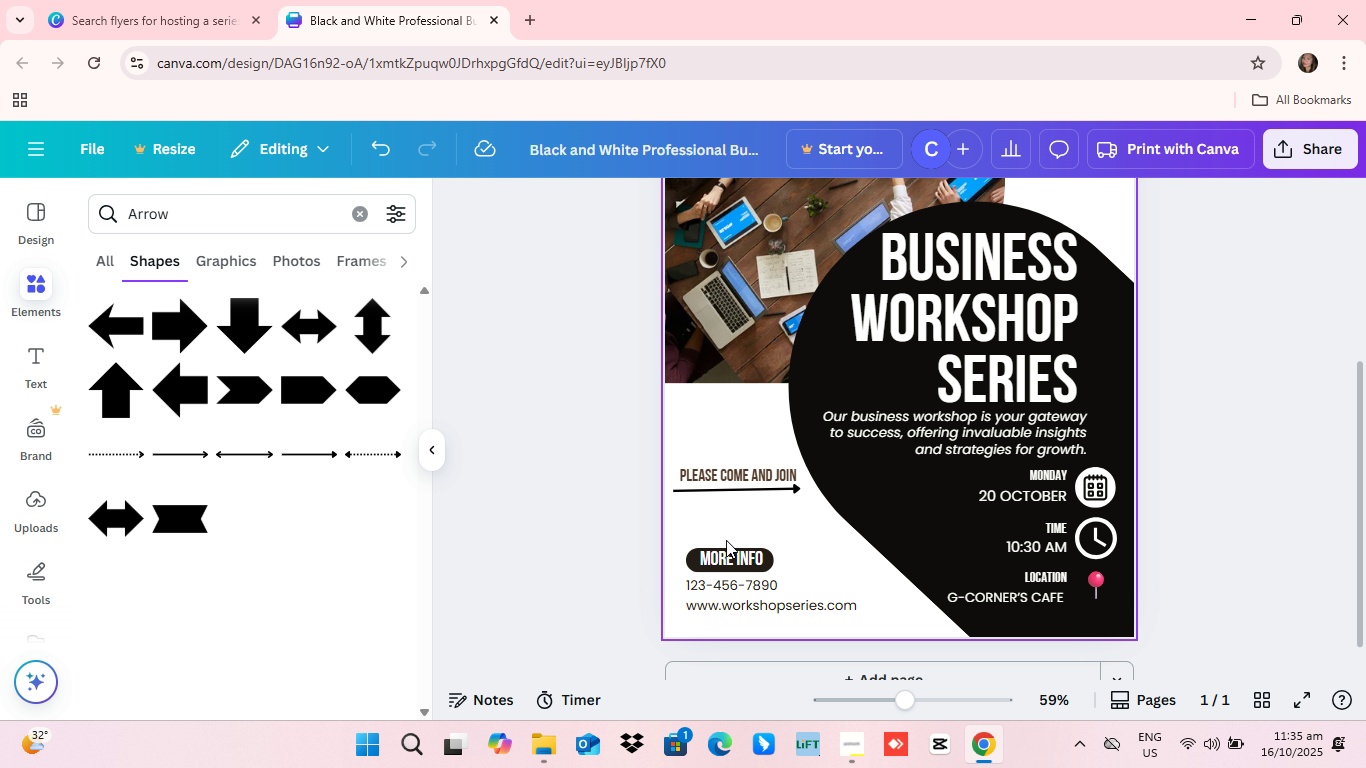 
left_click([563, 534])
 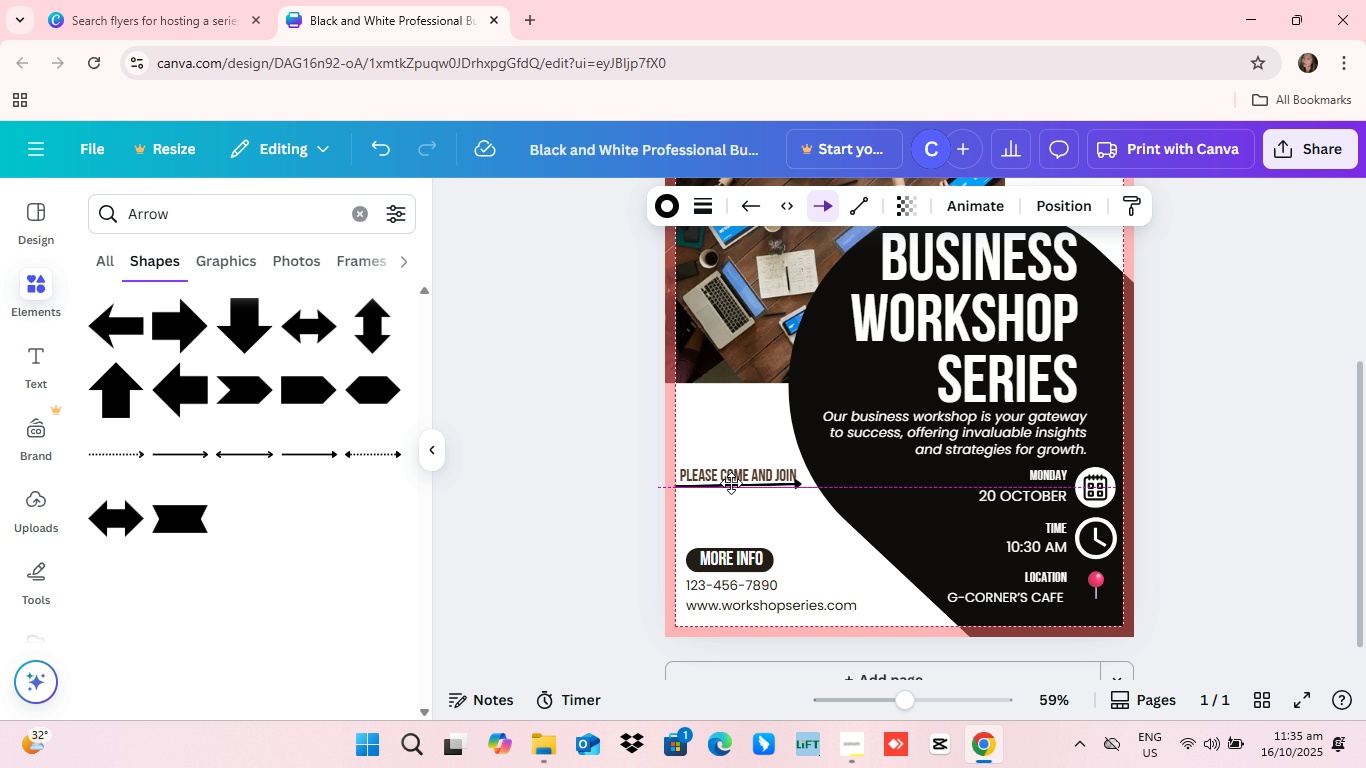 
wait(13.86)
 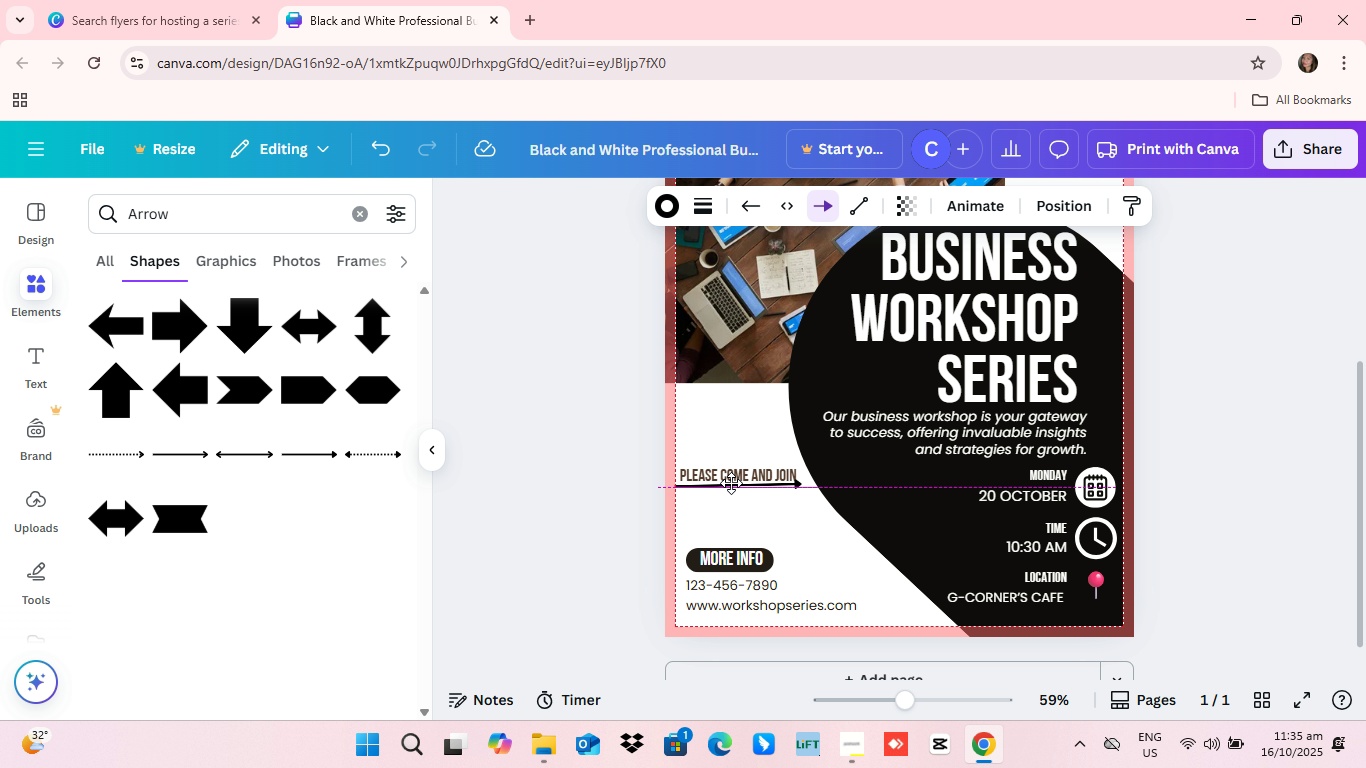 
left_click([619, 541])
 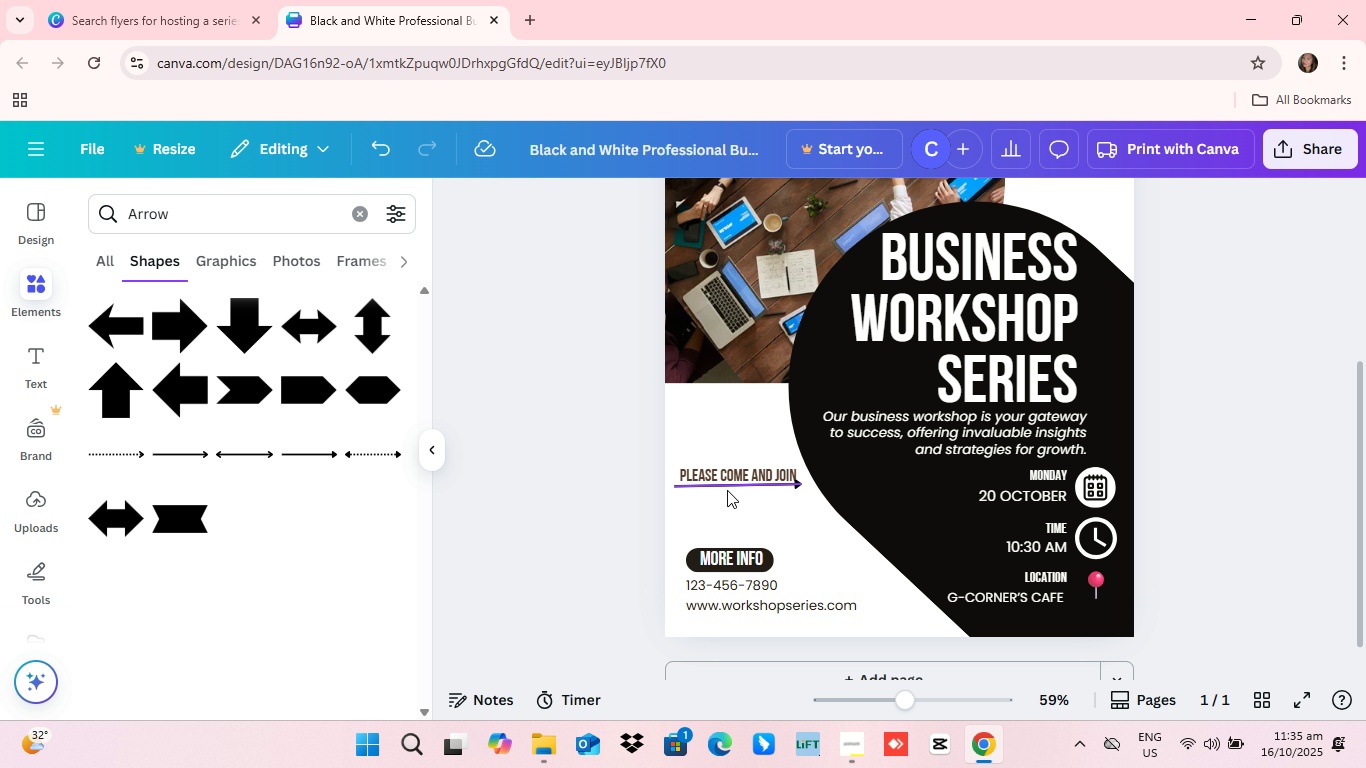 
left_click([722, 476])
 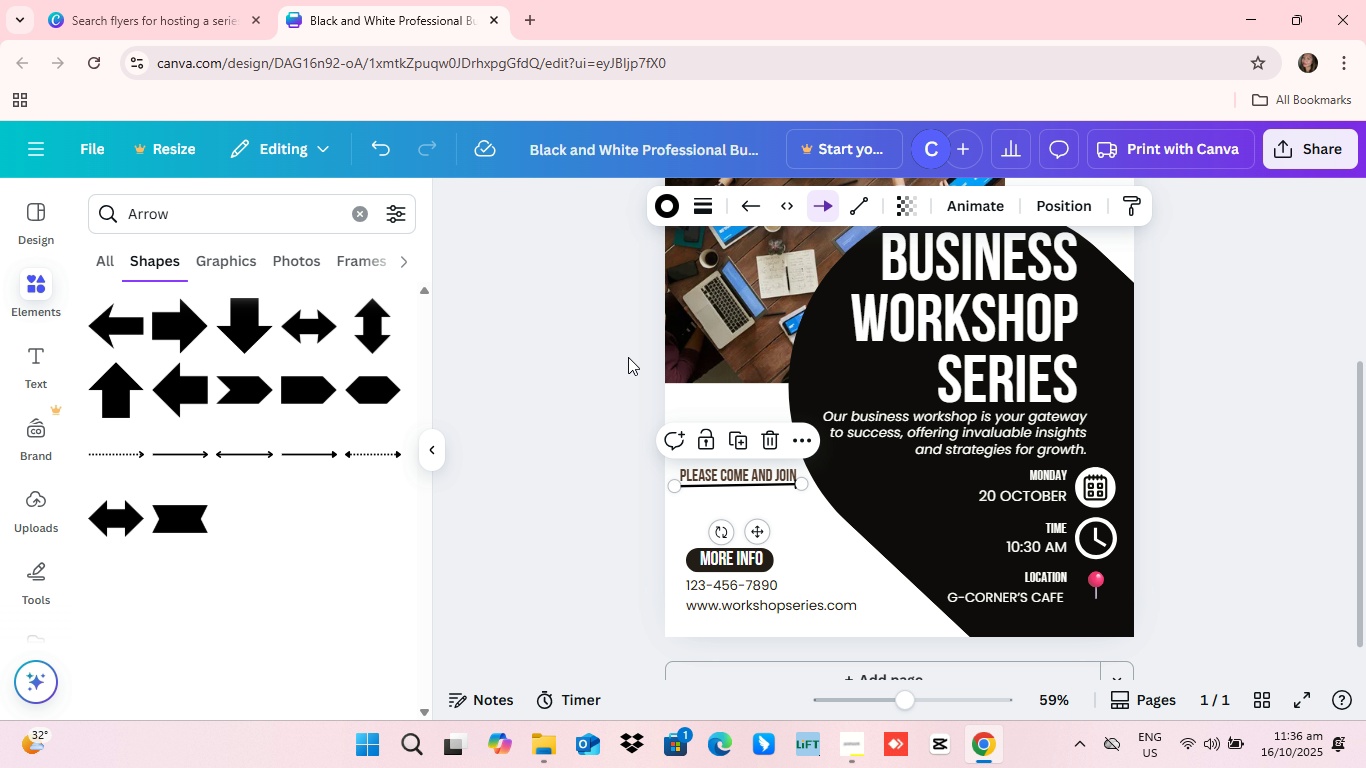 
wait(7.4)
 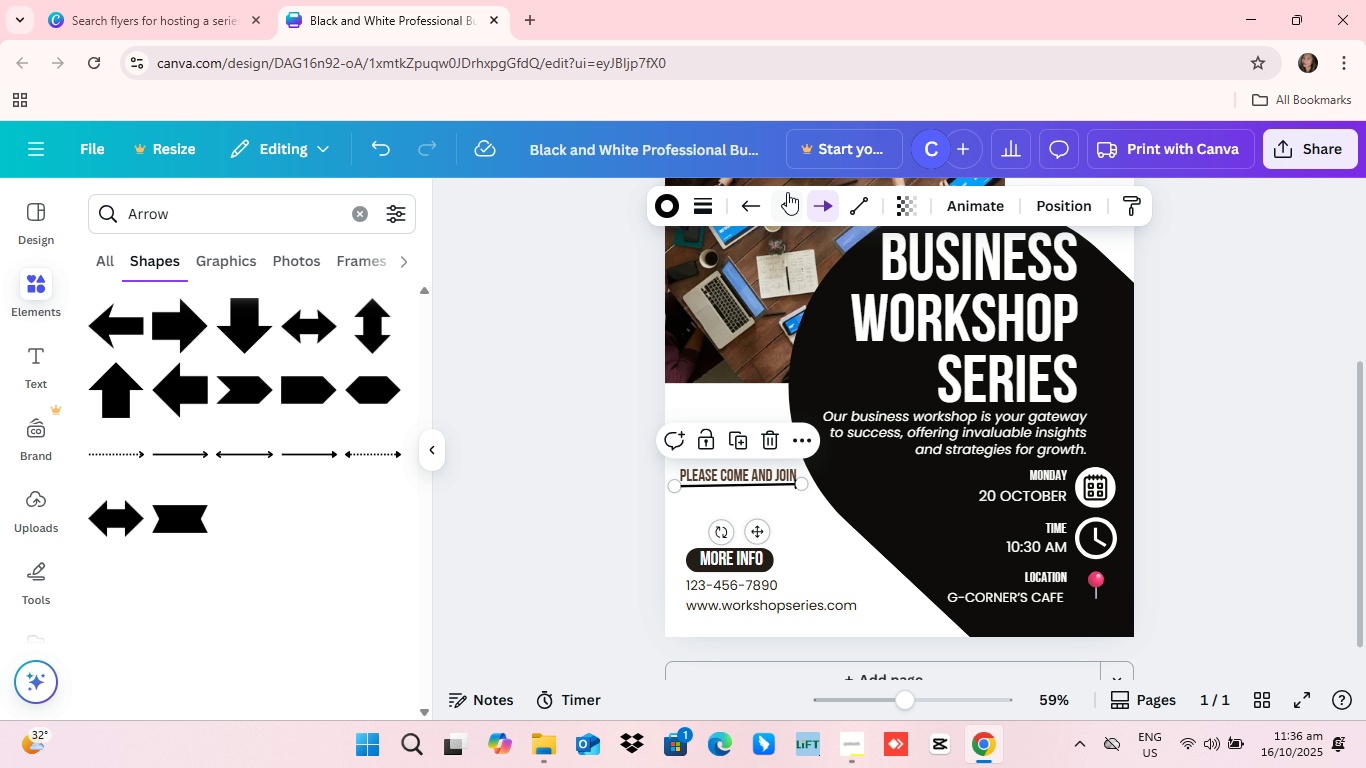 
left_click([39, 242])
 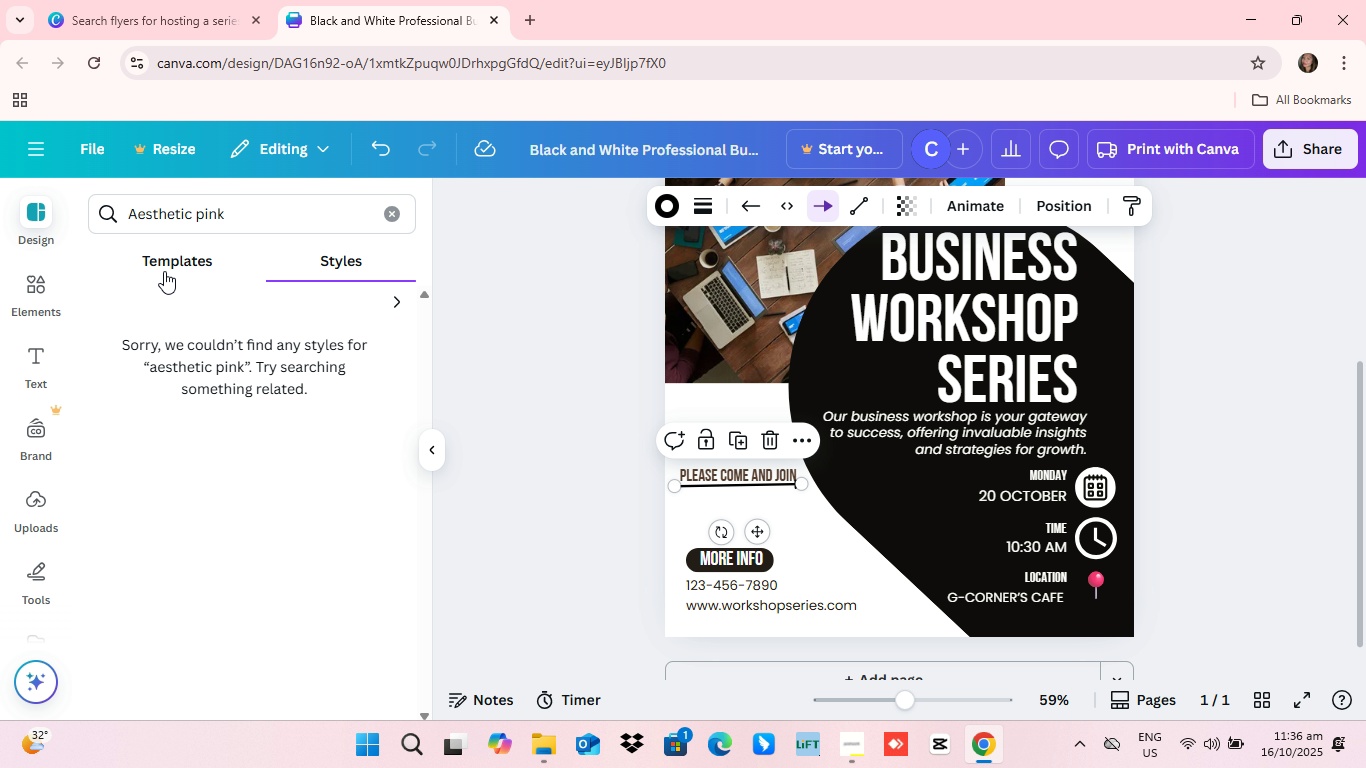 
left_click([164, 271])
 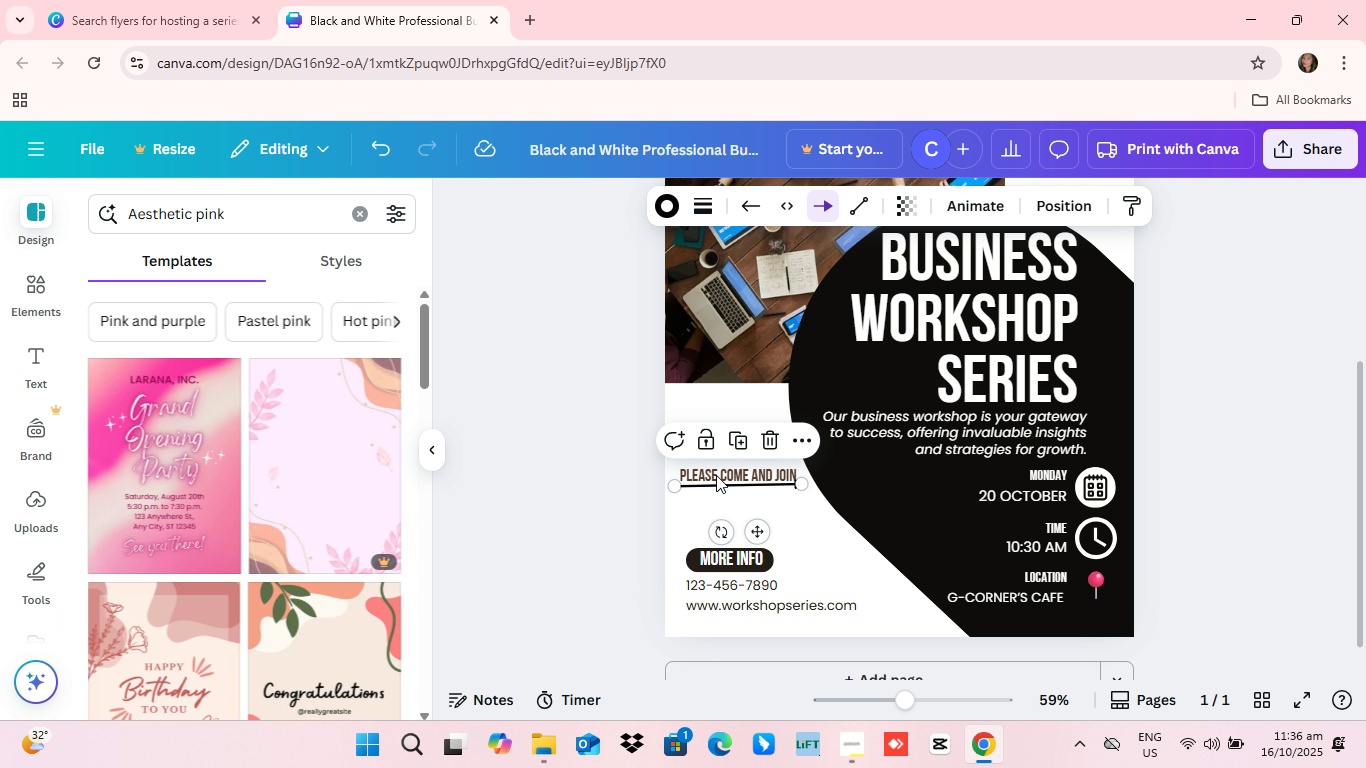 
left_click([716, 473])
 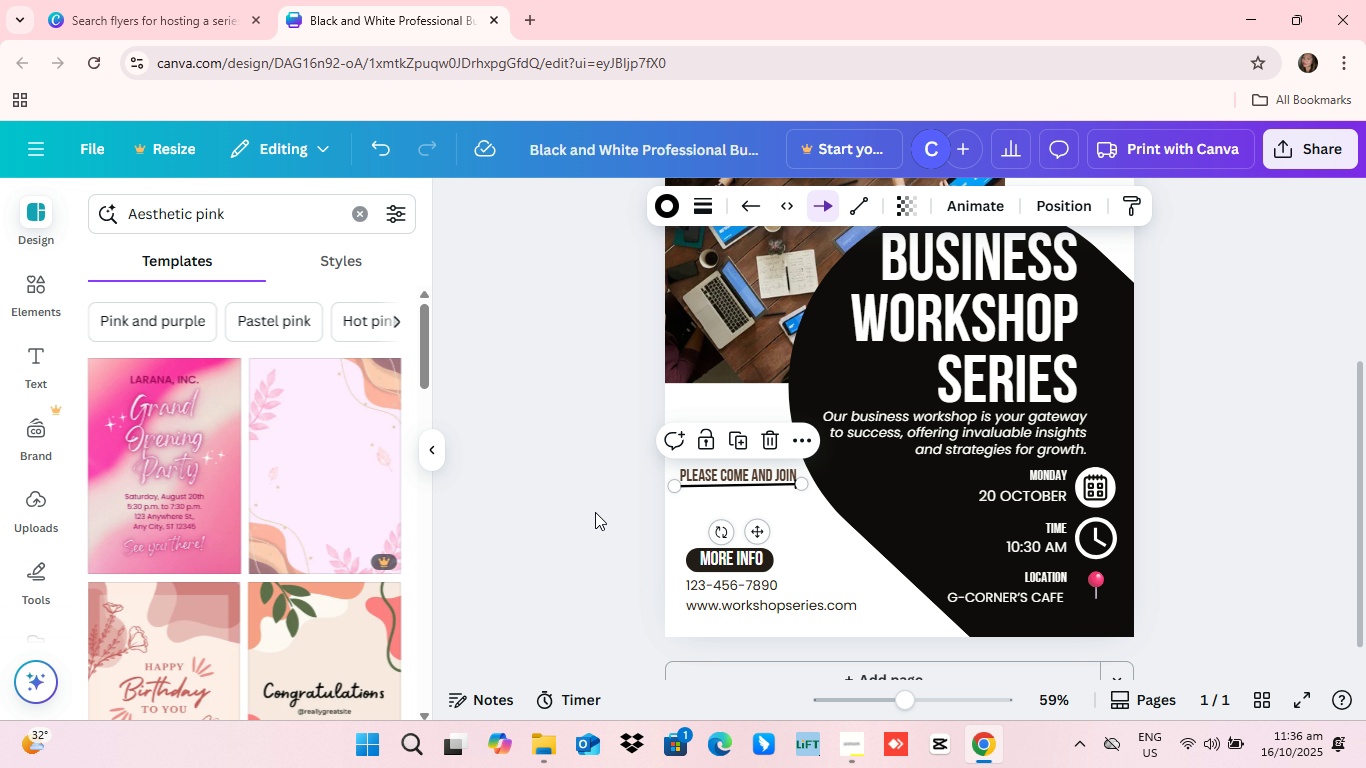 
left_click([594, 513])
 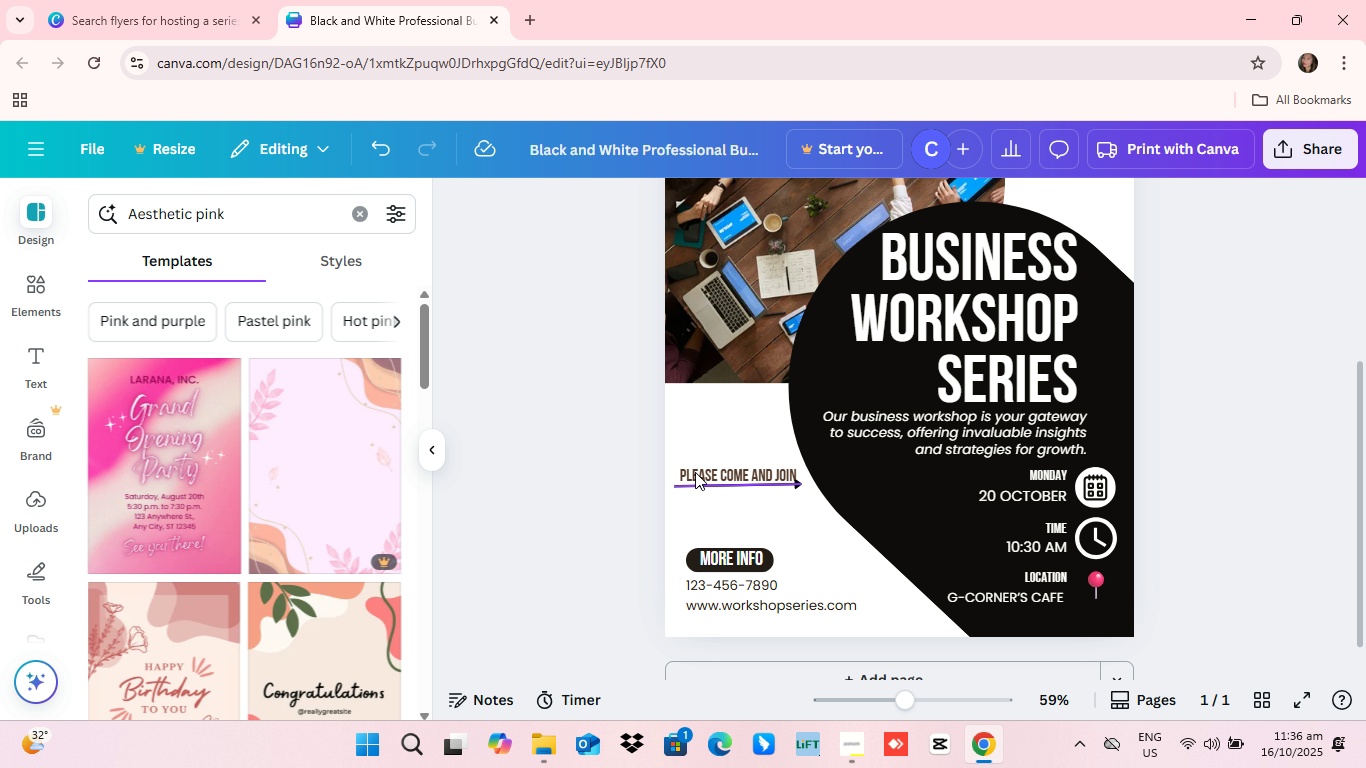 
left_click([696, 473])
 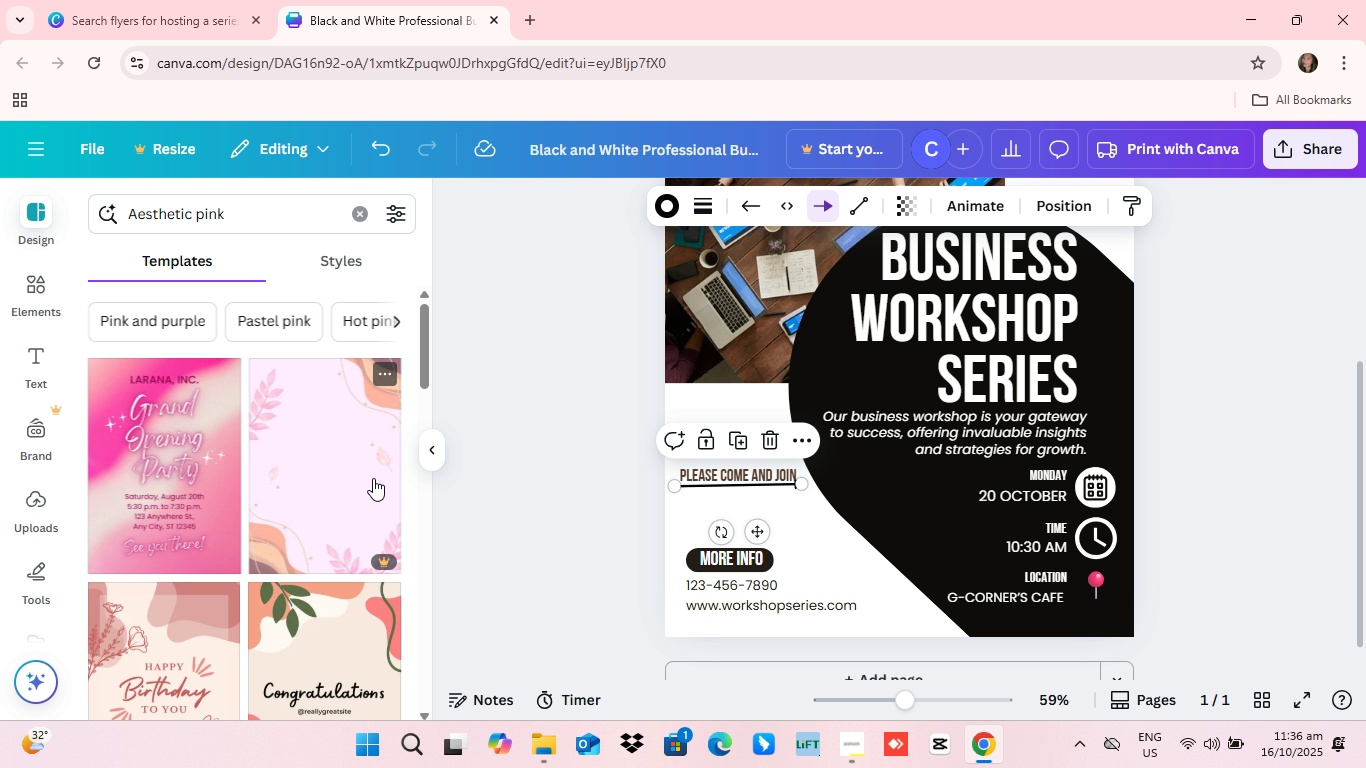 
left_click([510, 437])
 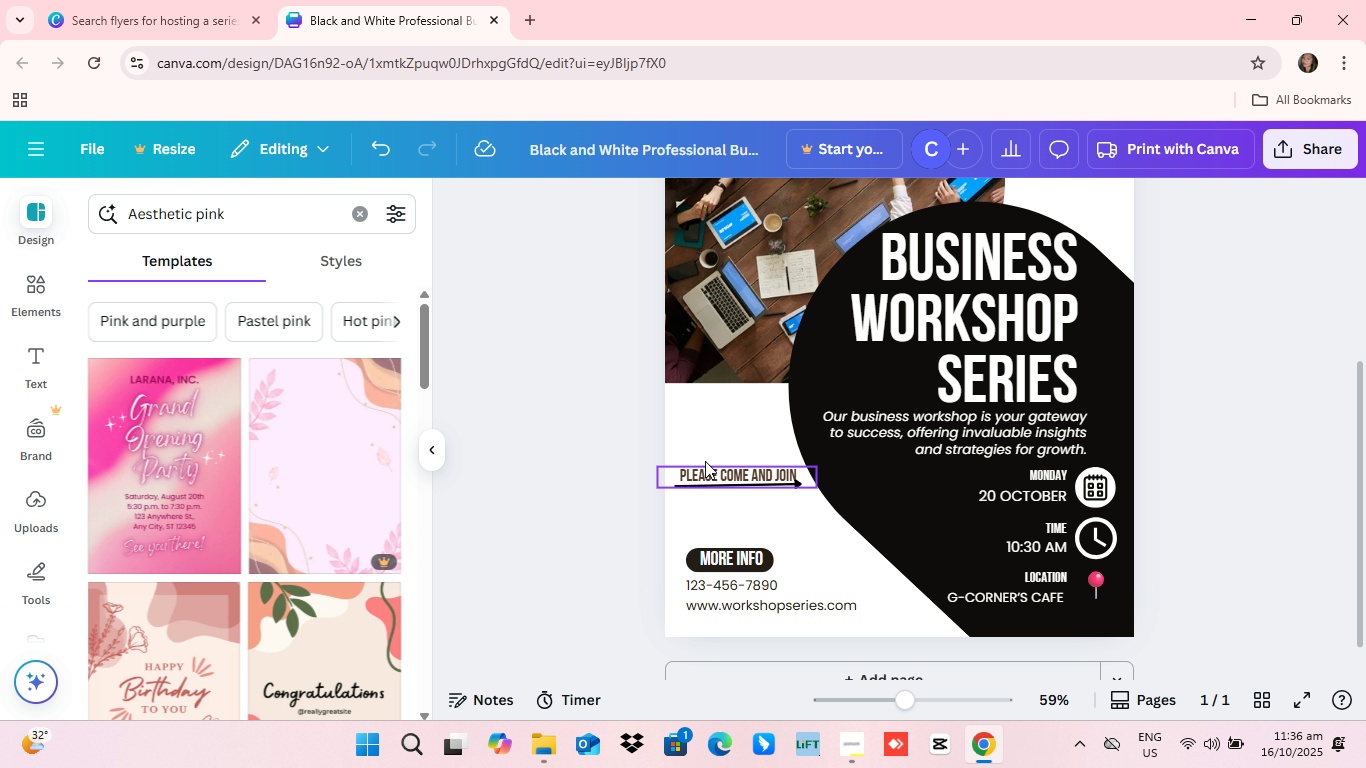 
left_click([705, 461])
 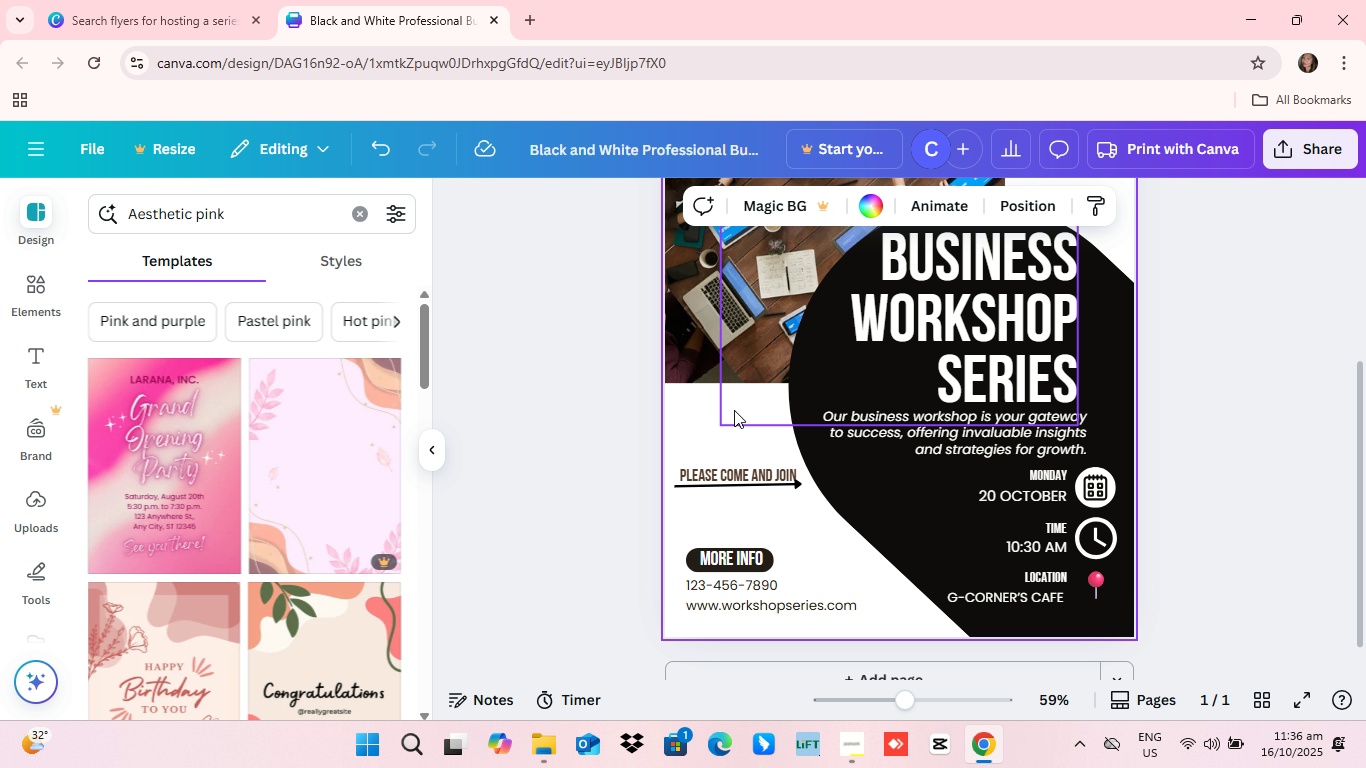 
scroll: coordinate [746, 426], scroll_direction: up, amount: 1.0
 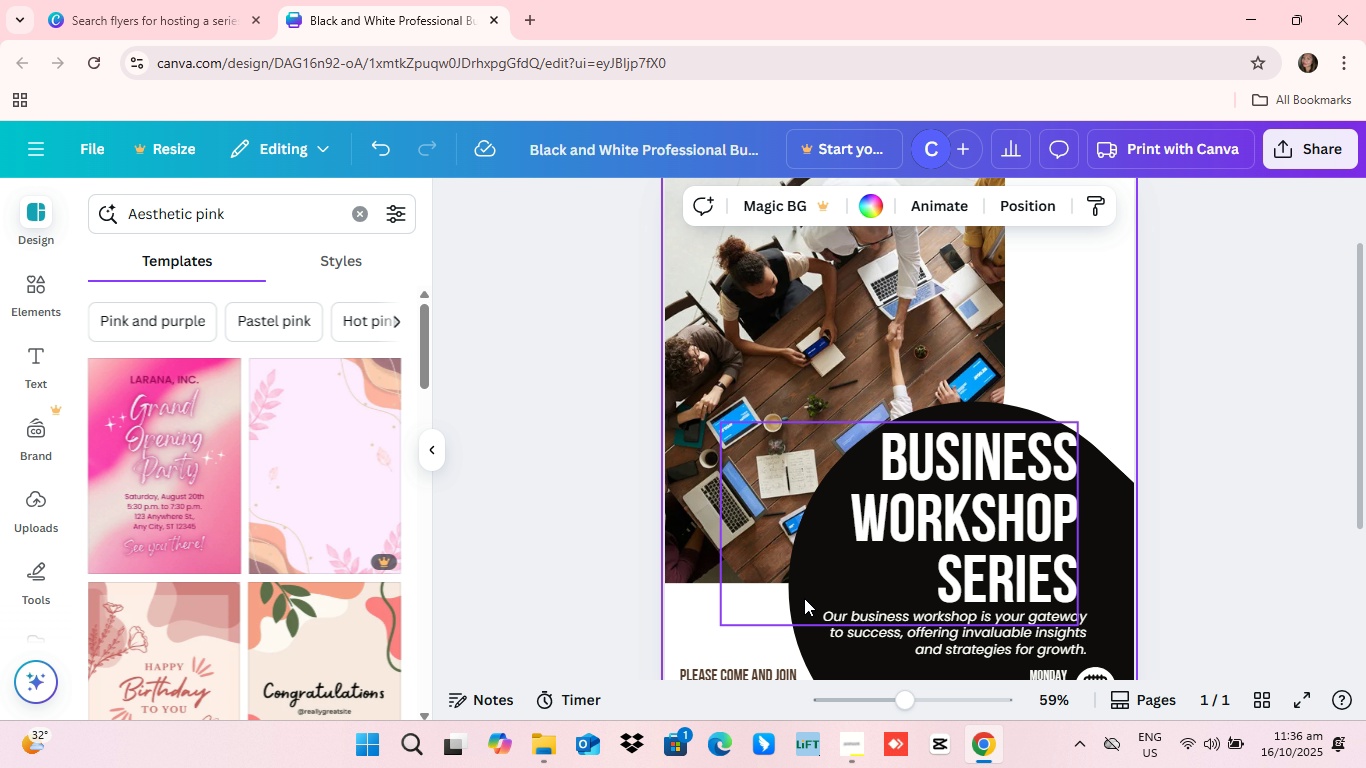 
scroll: coordinate [791, 634], scroll_direction: down, amount: 1.0
 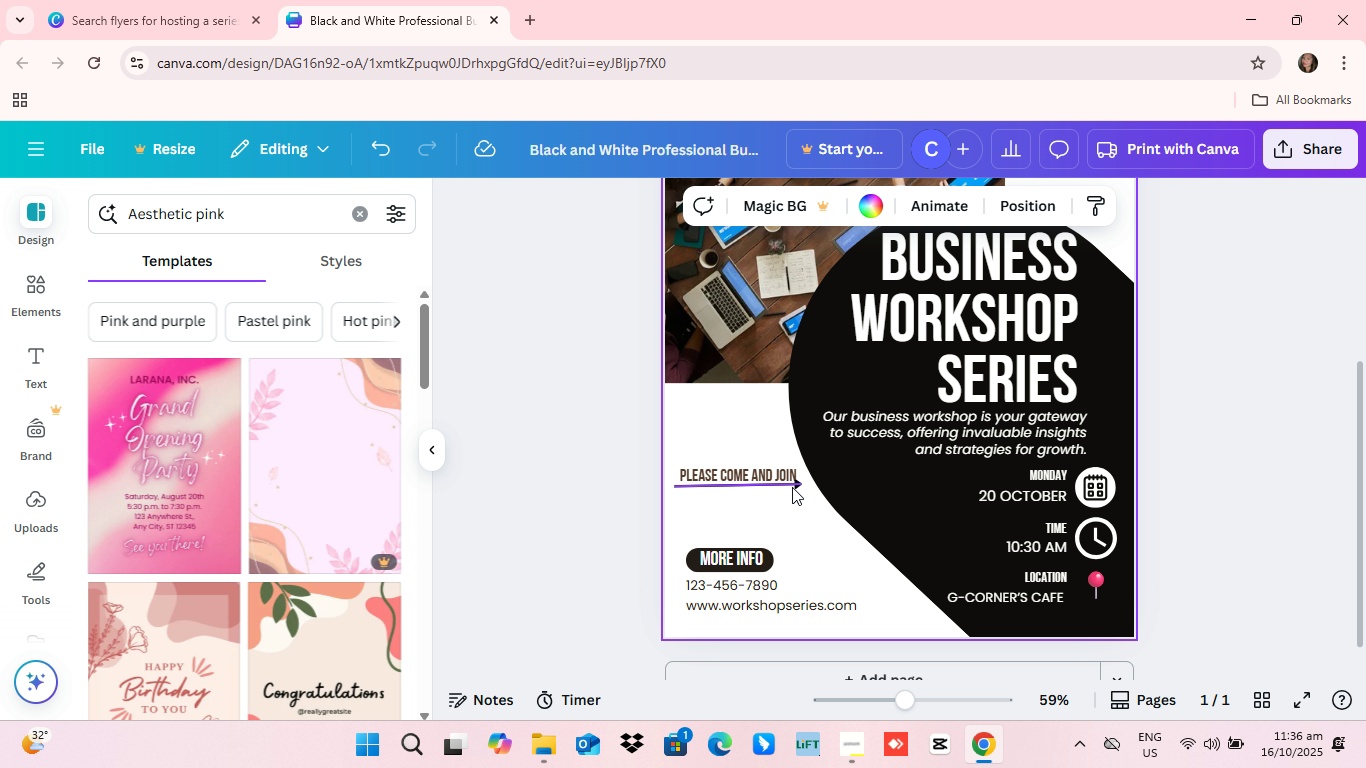 
wait(8.4)
 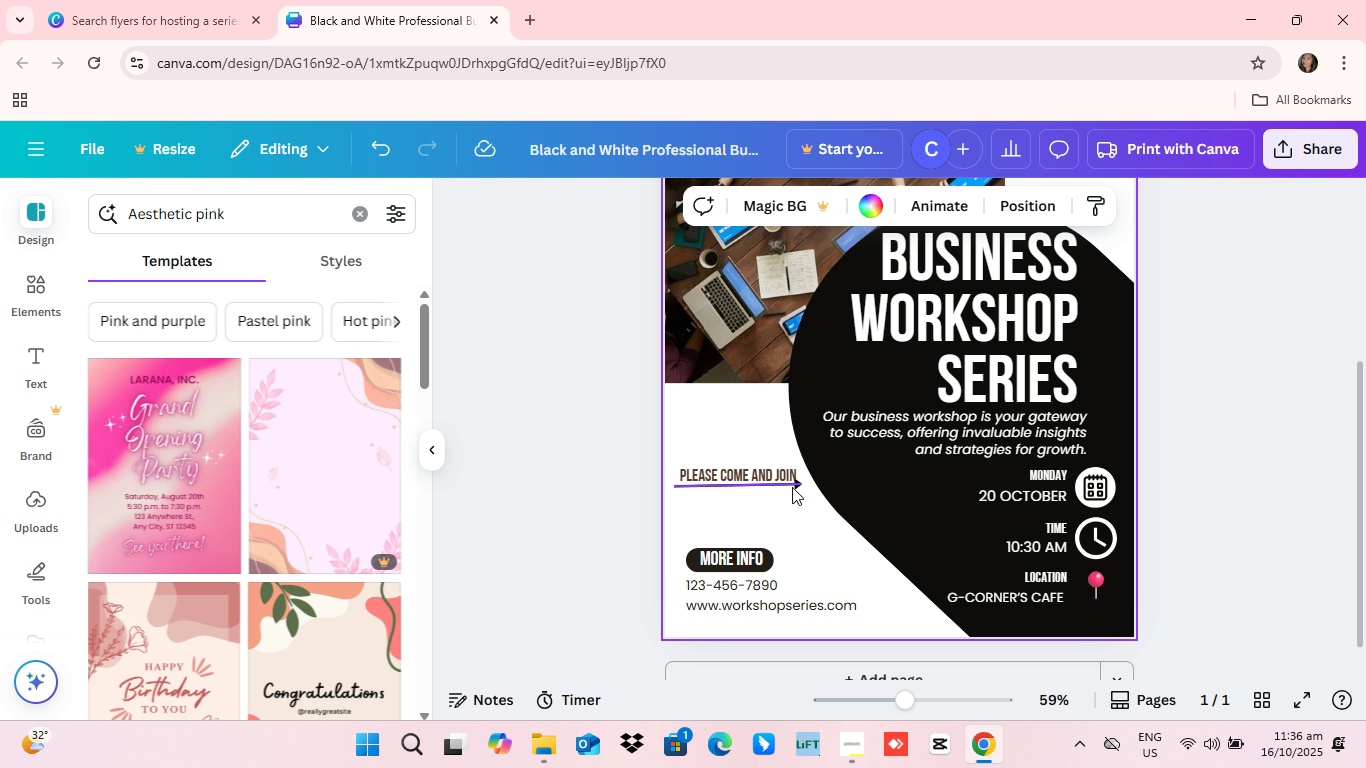 
scroll: coordinate [926, 561], scroll_direction: up, amount: 5.0
 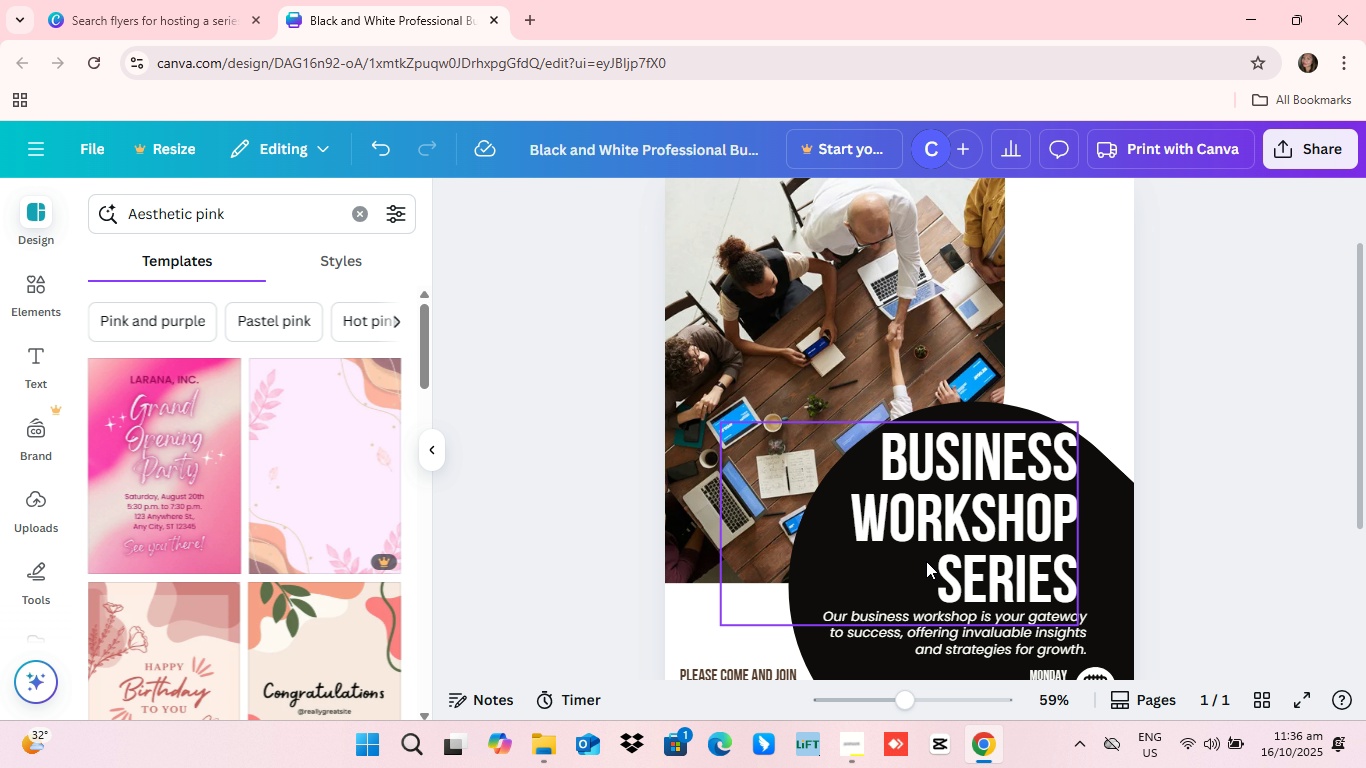 
scroll: coordinate [879, 487], scroll_direction: down, amount: 4.0
 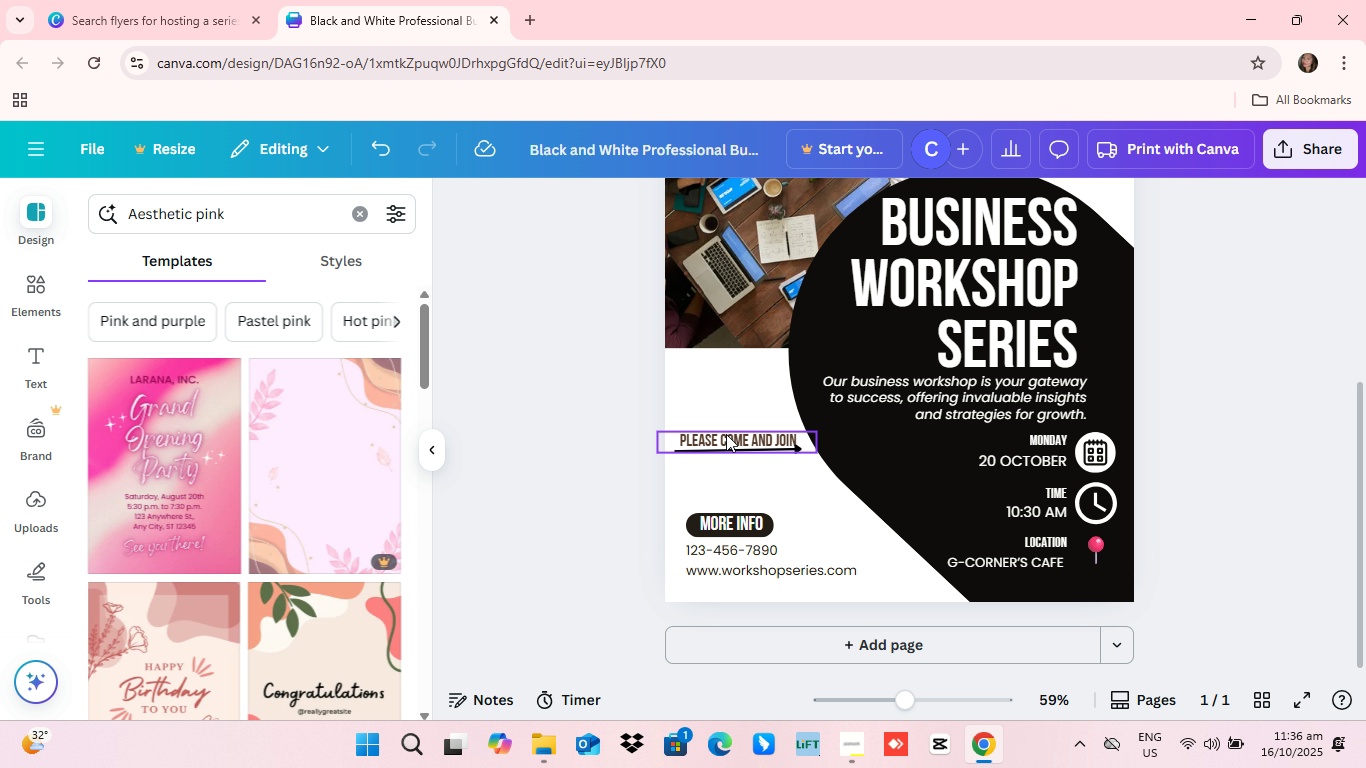 
left_click([726, 436])
 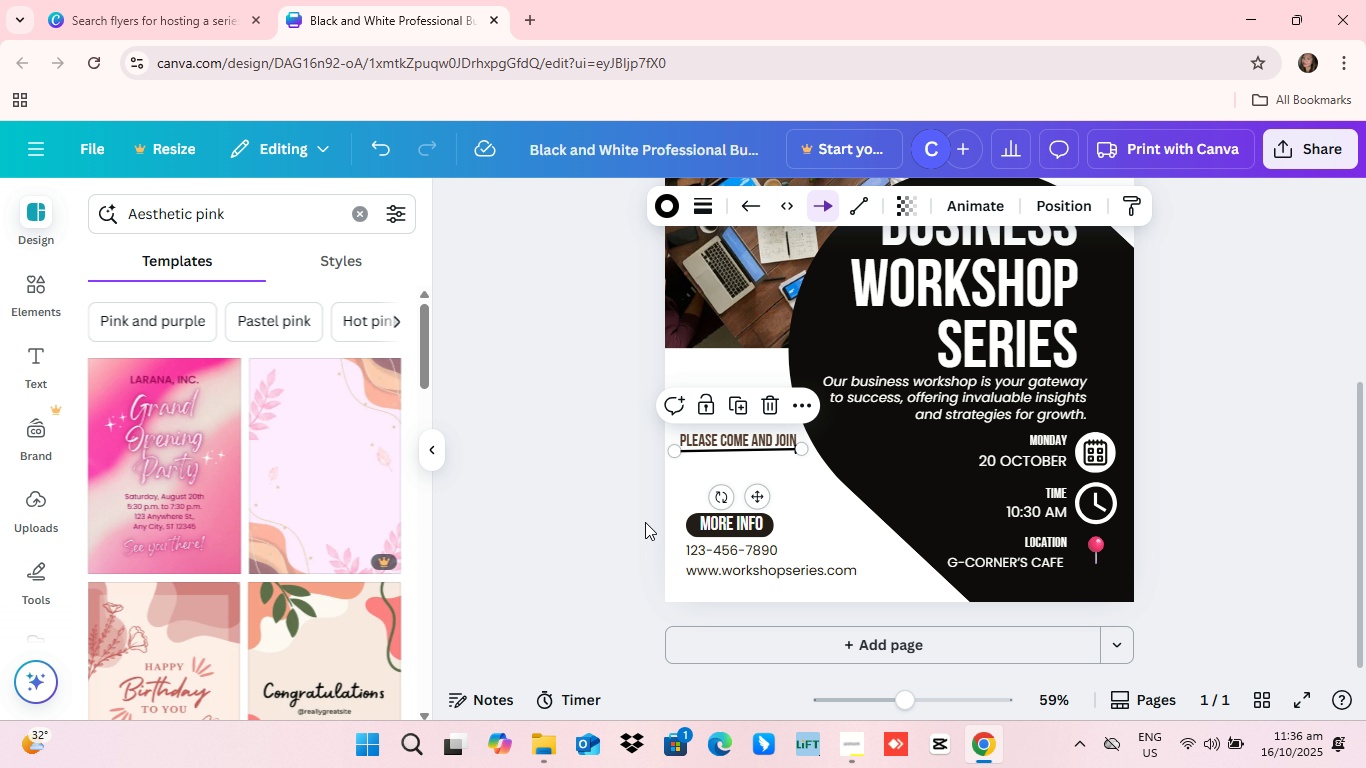 
left_click([585, 487])
 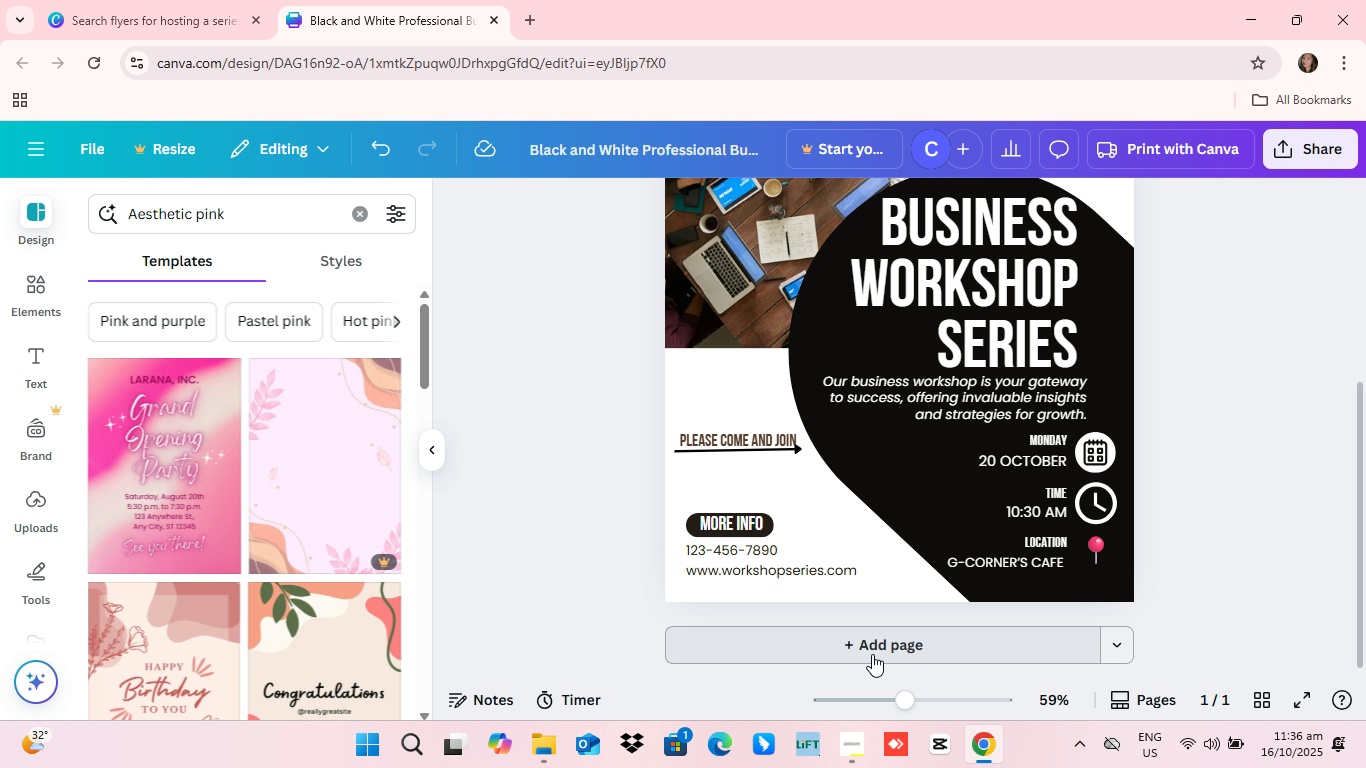 
scroll: coordinate [872, 654], scroll_direction: down, amount: 1.0
 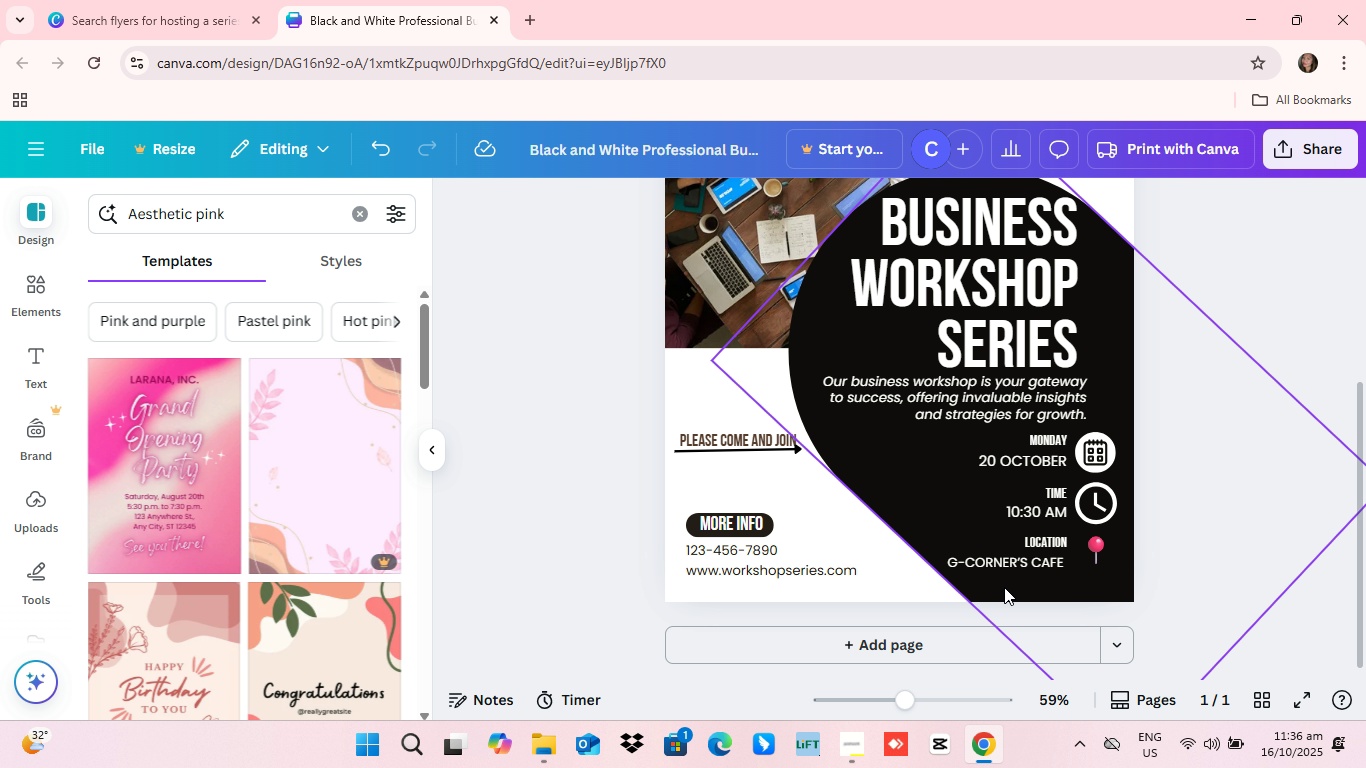 
scroll: coordinate [1005, 588], scroll_direction: up, amount: 4.0
 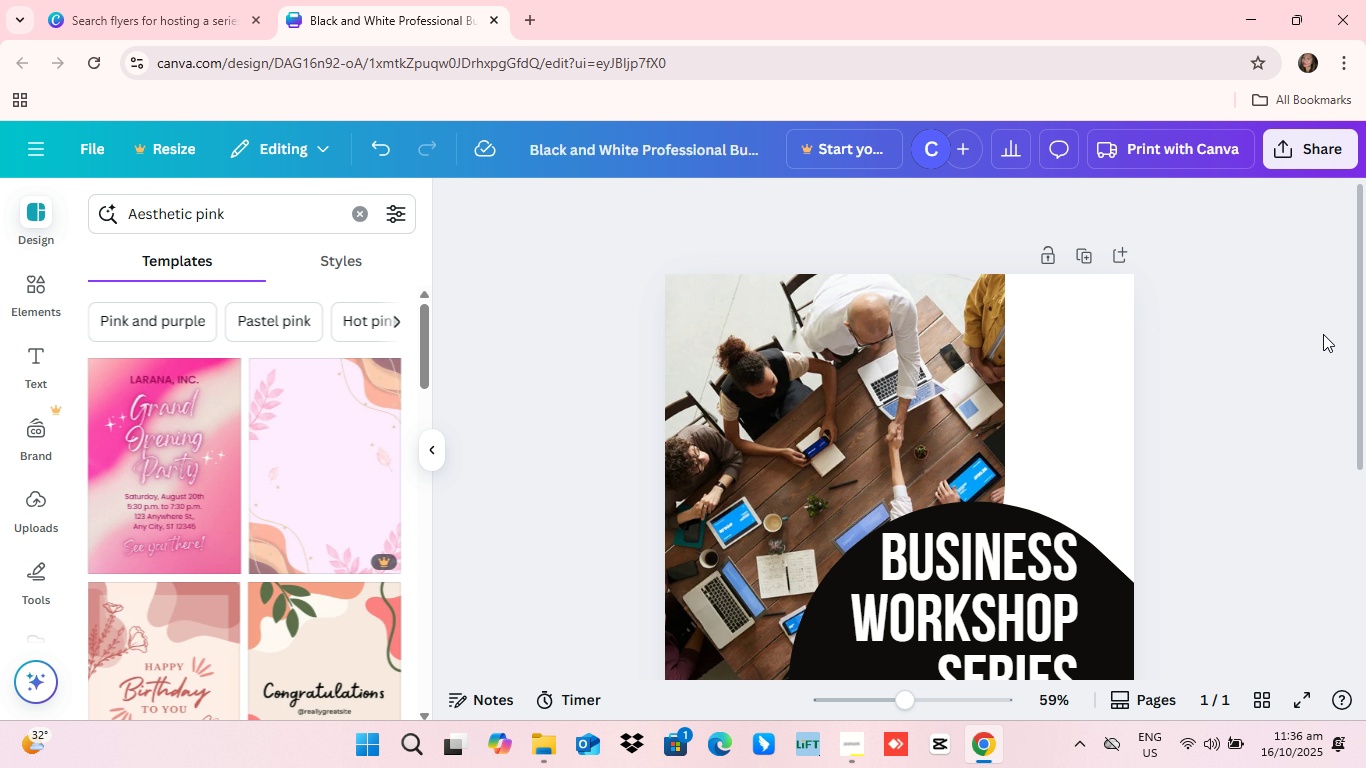 
scroll: coordinate [1059, 455], scroll_direction: down, amount: 6.0
 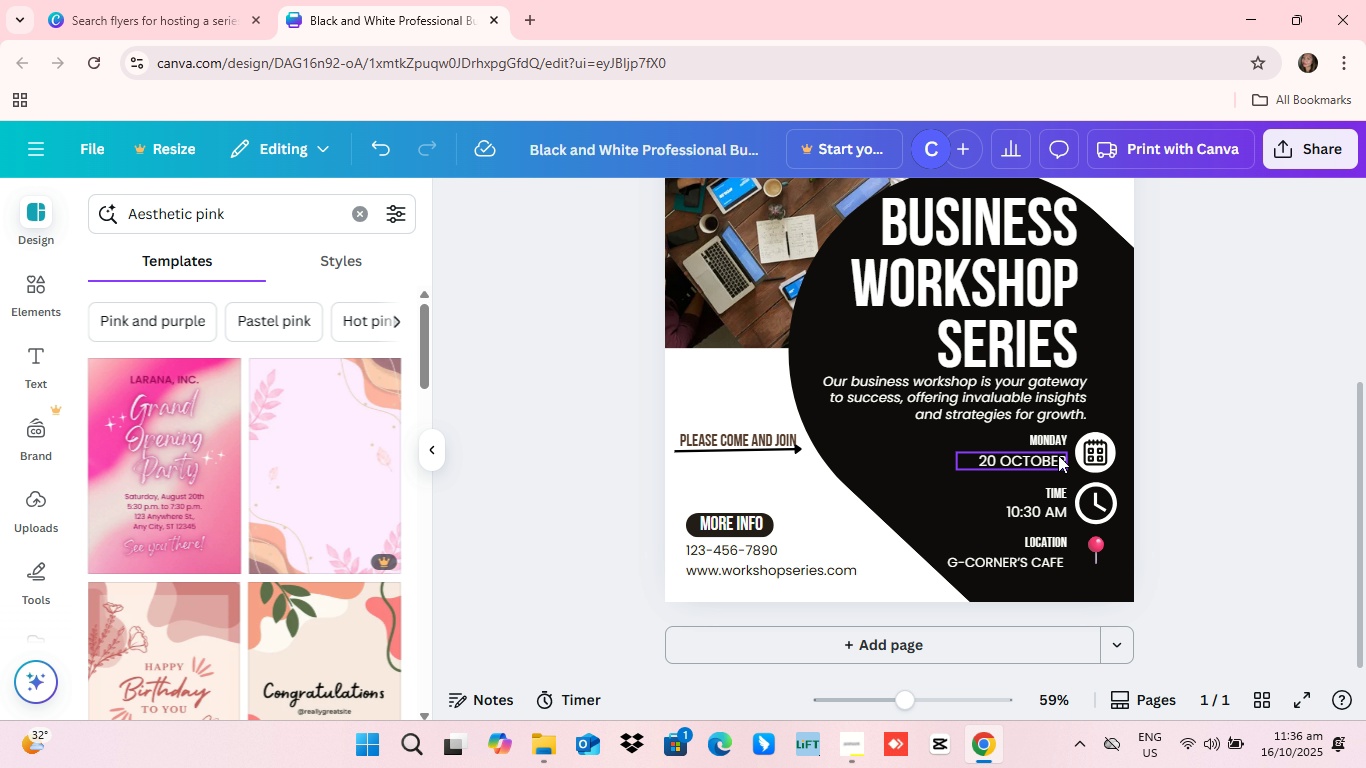 
scroll: coordinate [893, 422], scroll_direction: none, amount: 0.0